 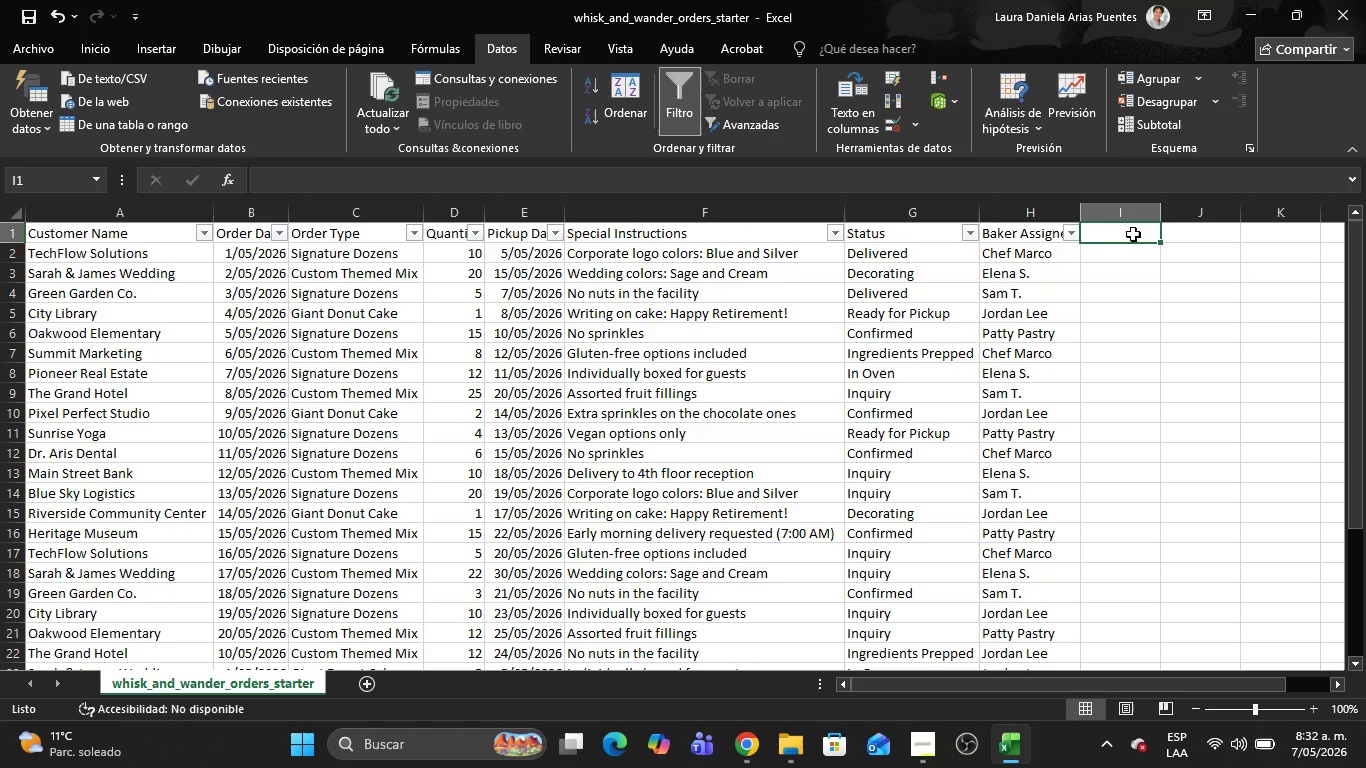 
left_click([893, 236])
 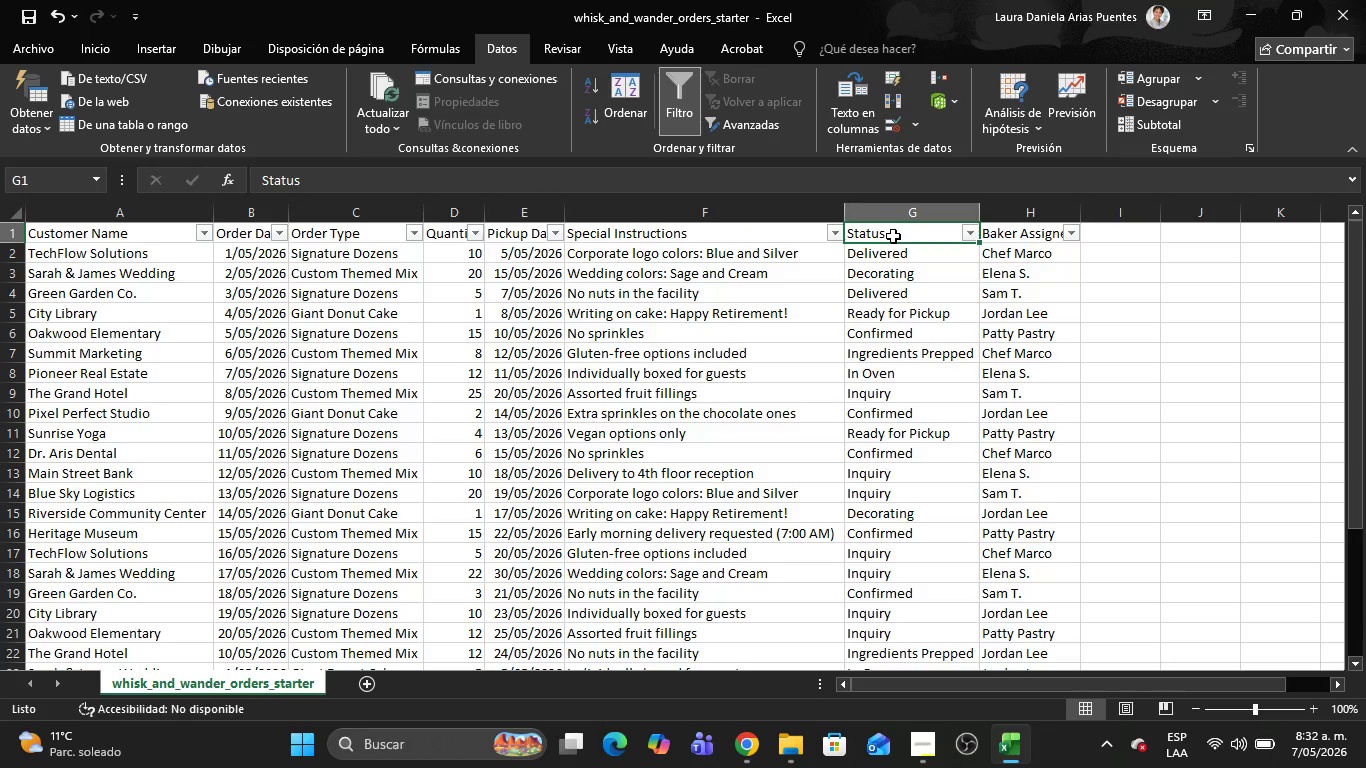 
key(Alt+Tab)
 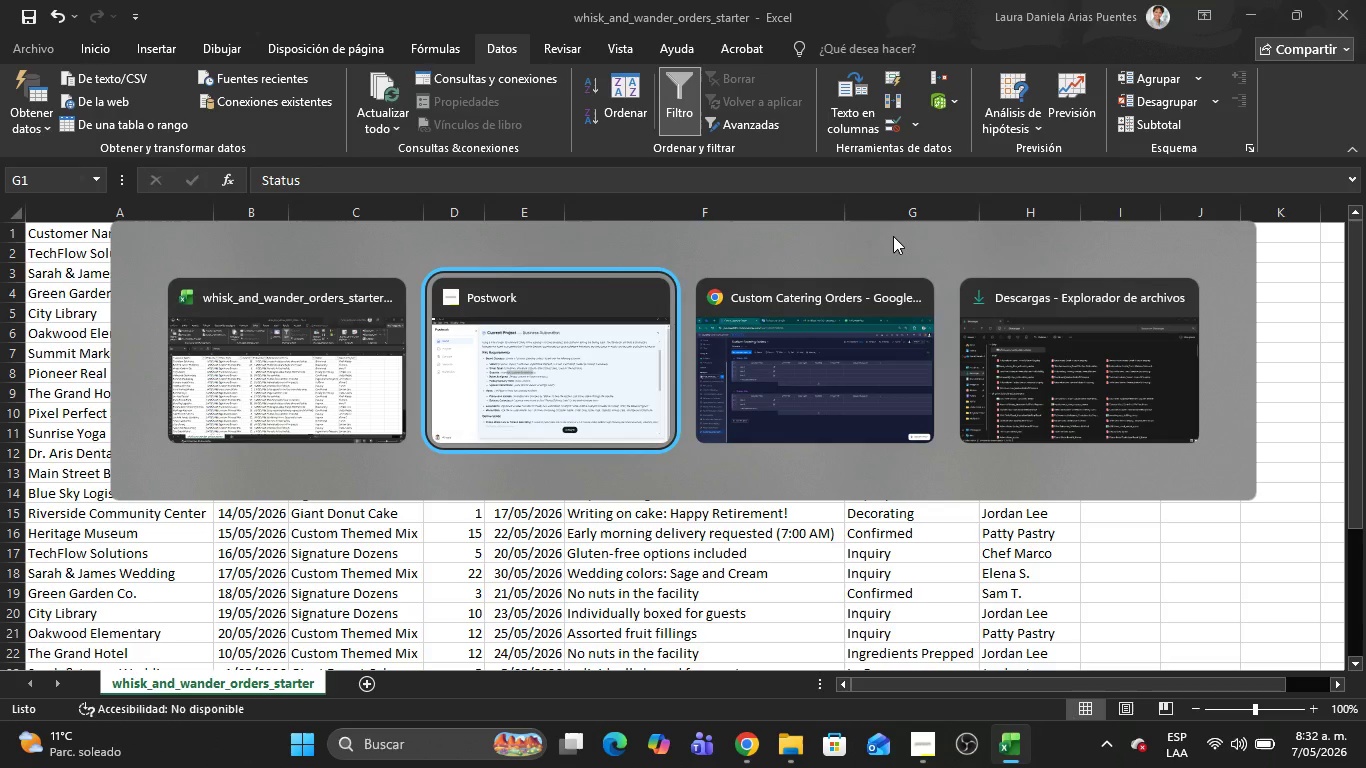 
key(Alt+Tab)
 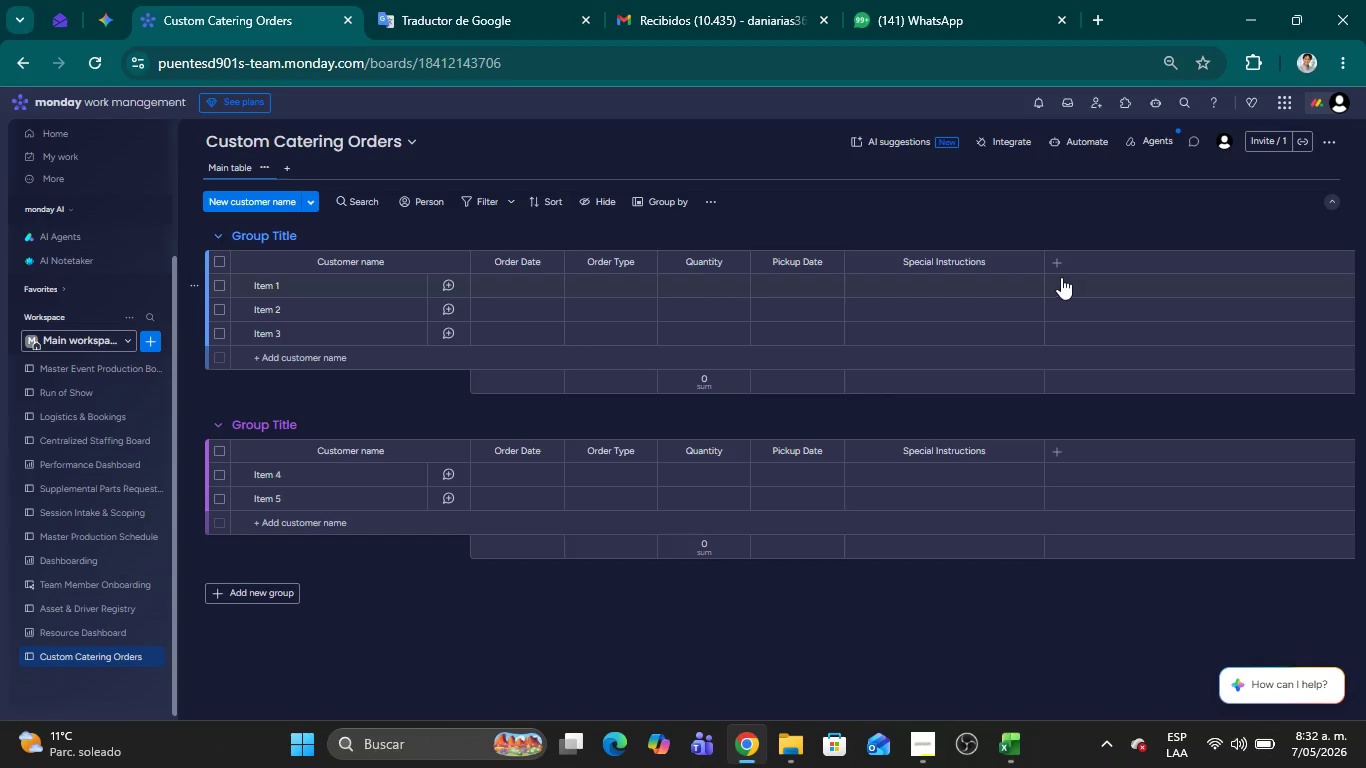 
left_click([1054, 253])
 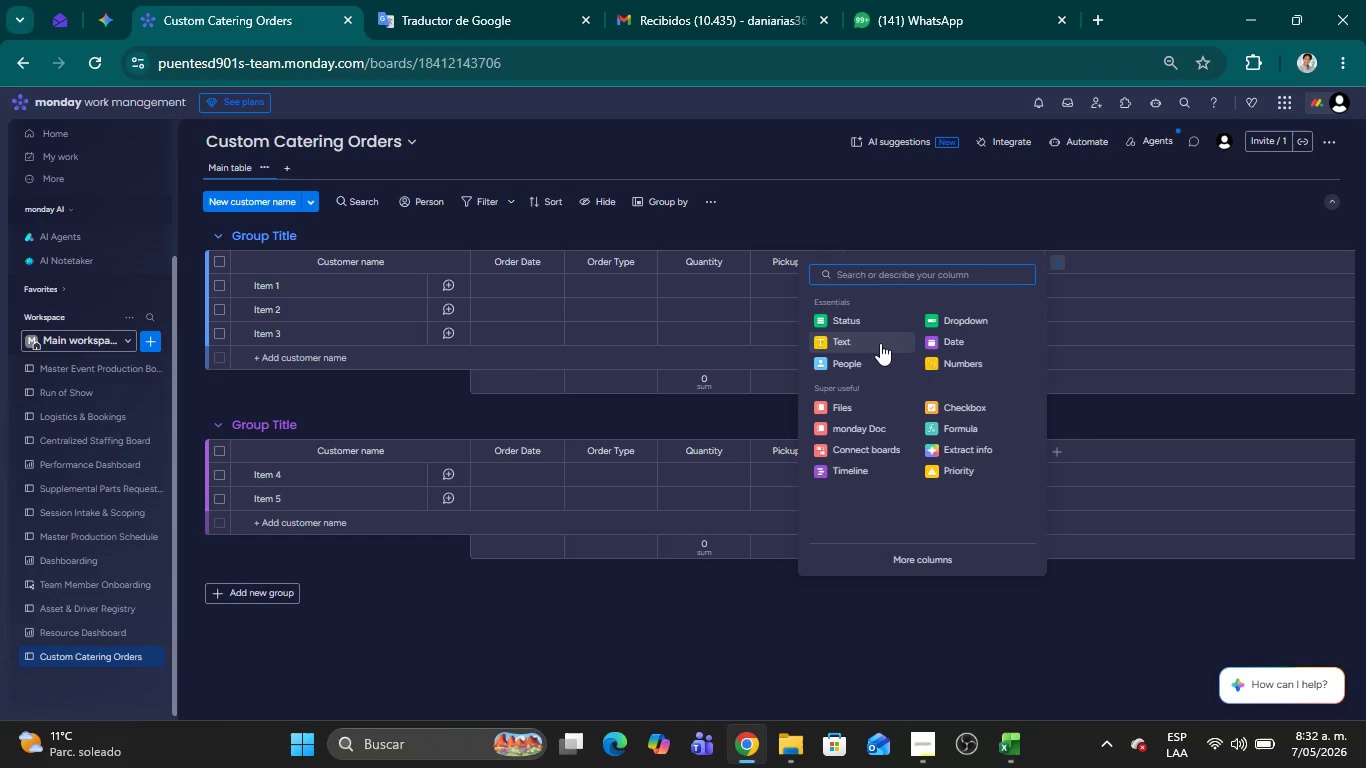 
left_click([856, 326])
 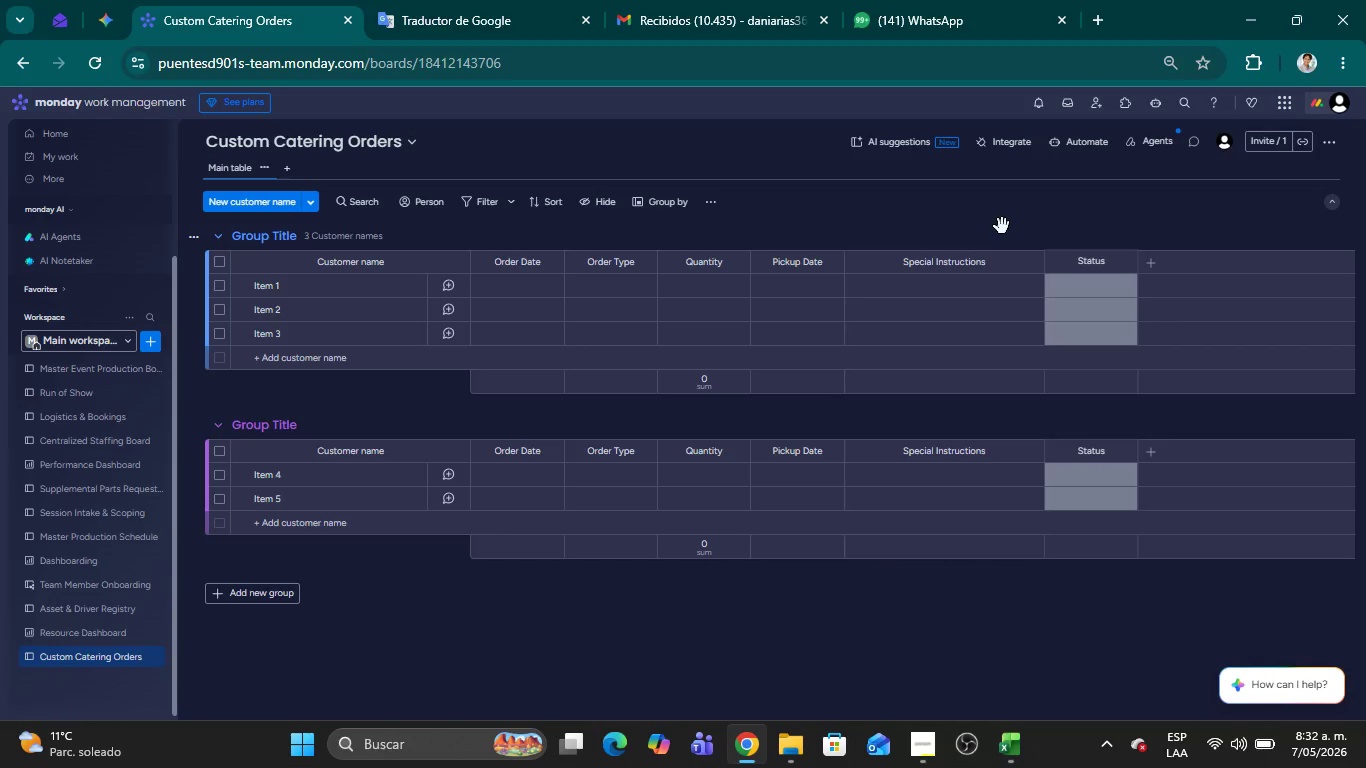 
key(Alt+Tab)
 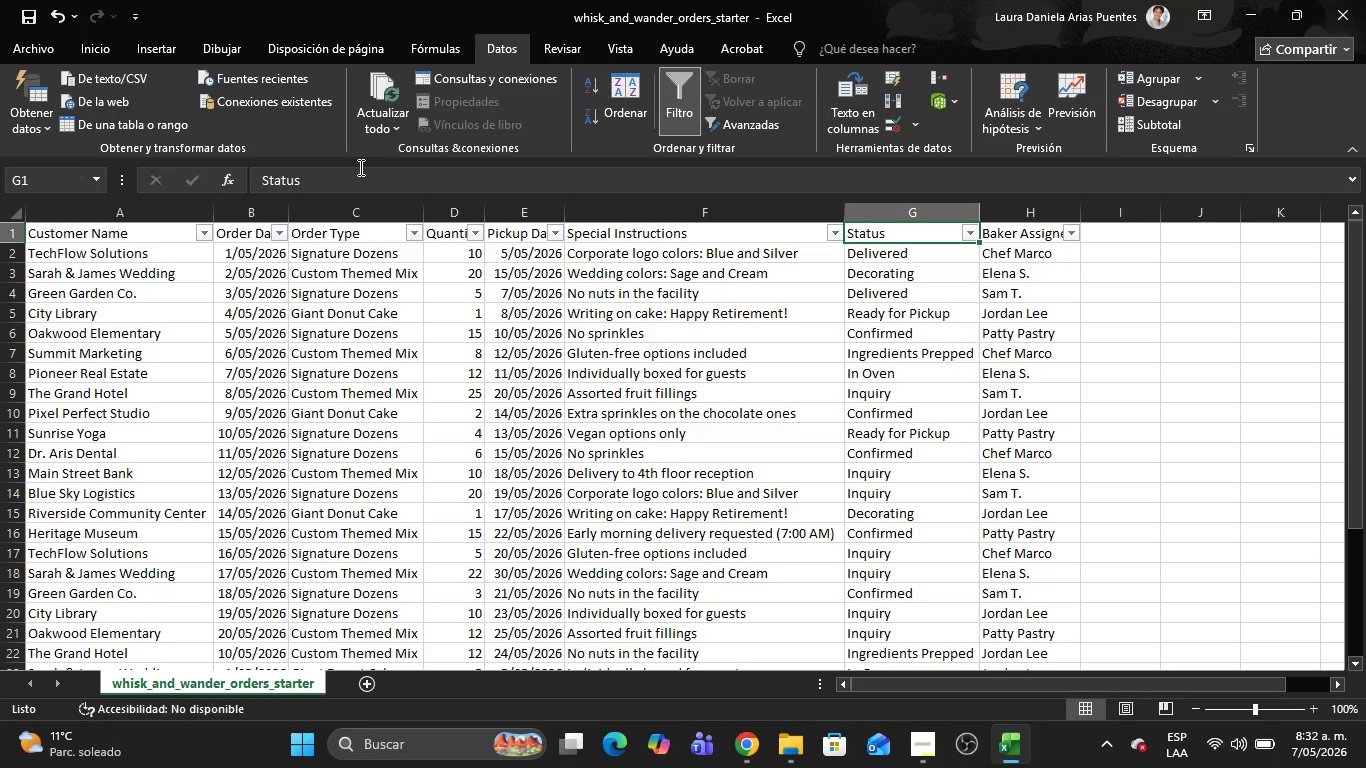 
left_click([334, 174])
 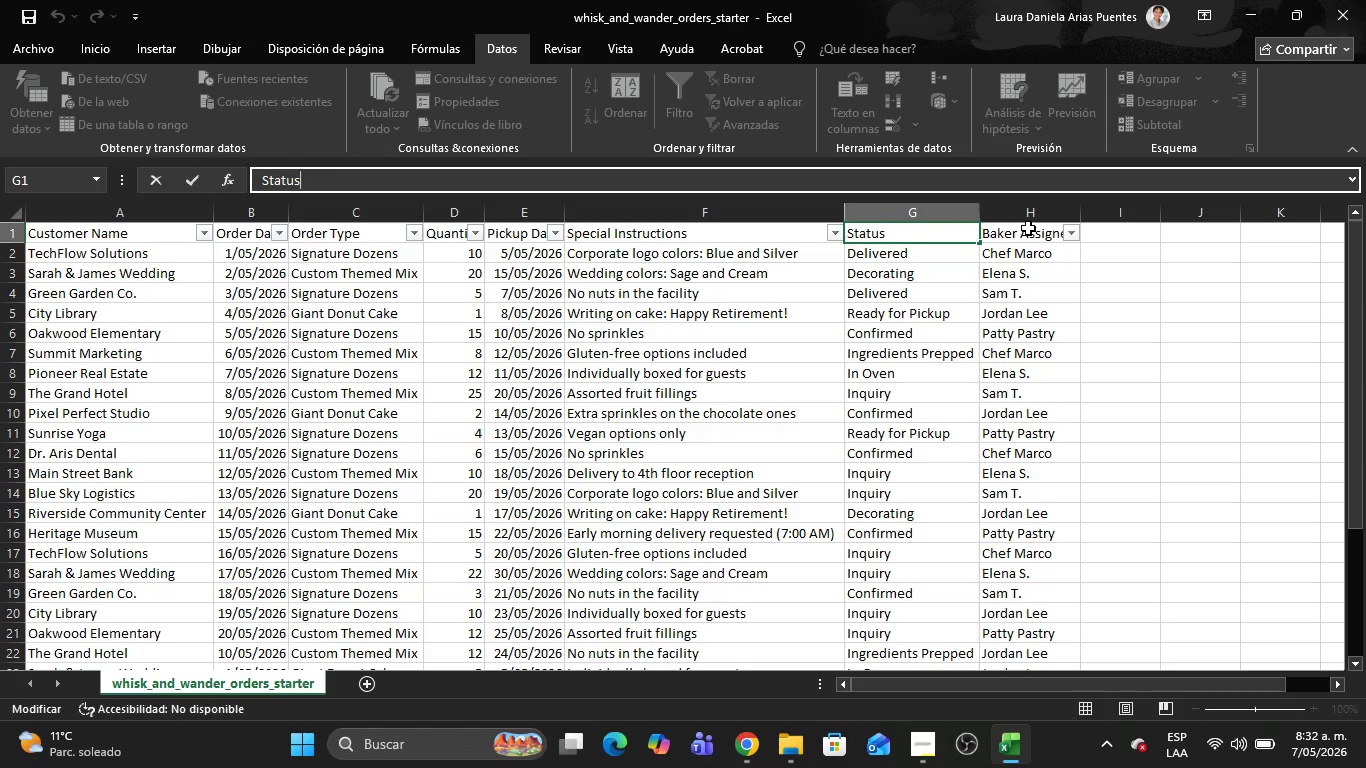 
left_click([1011, 237])
 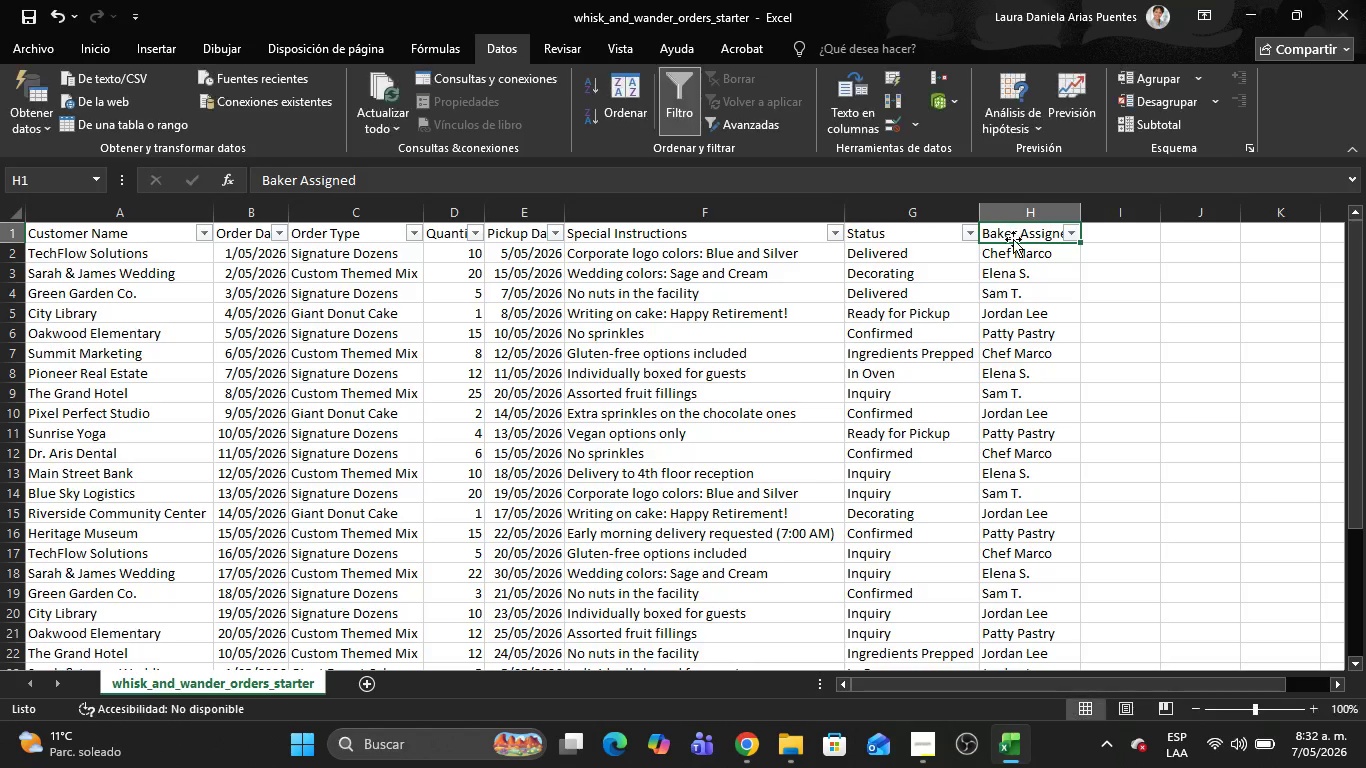 
key(Alt+AltLeft)
 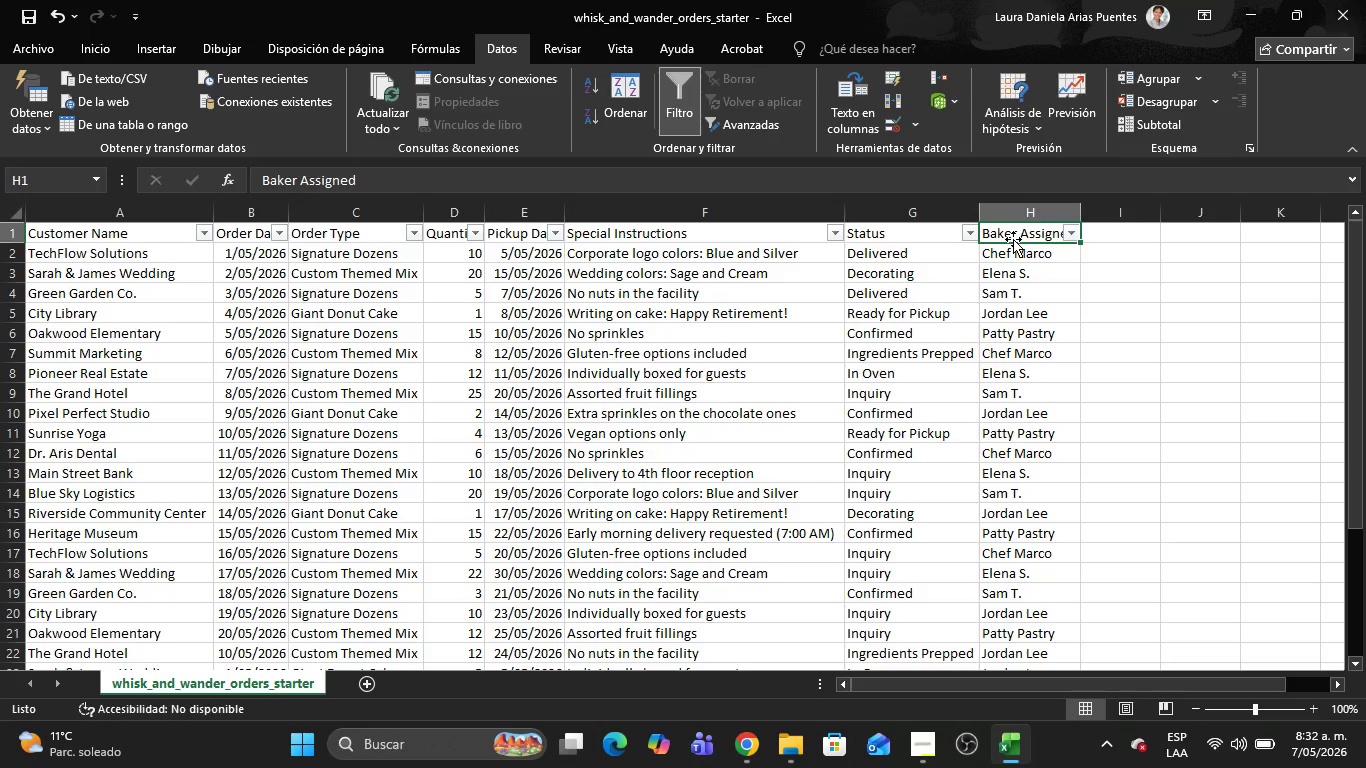 
key(Alt+Tab)
 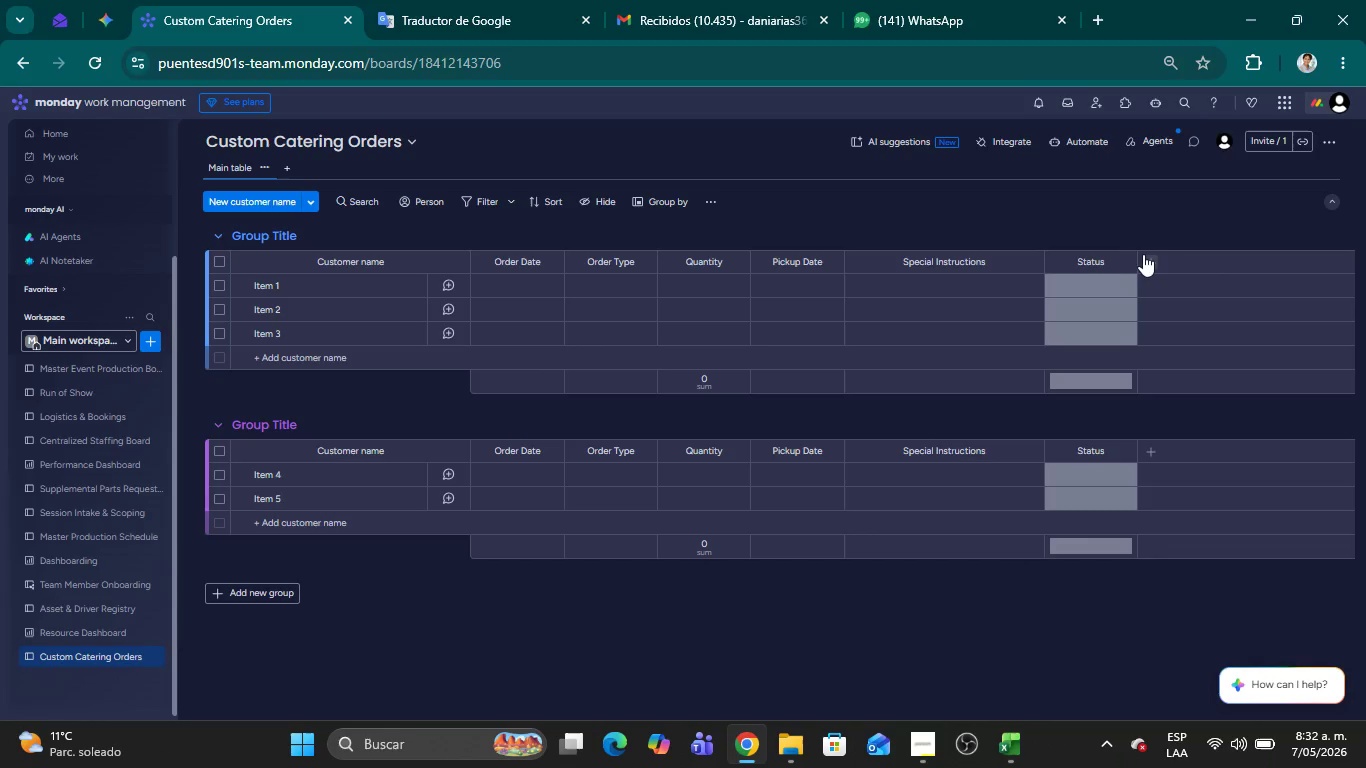 
left_click([1147, 258])
 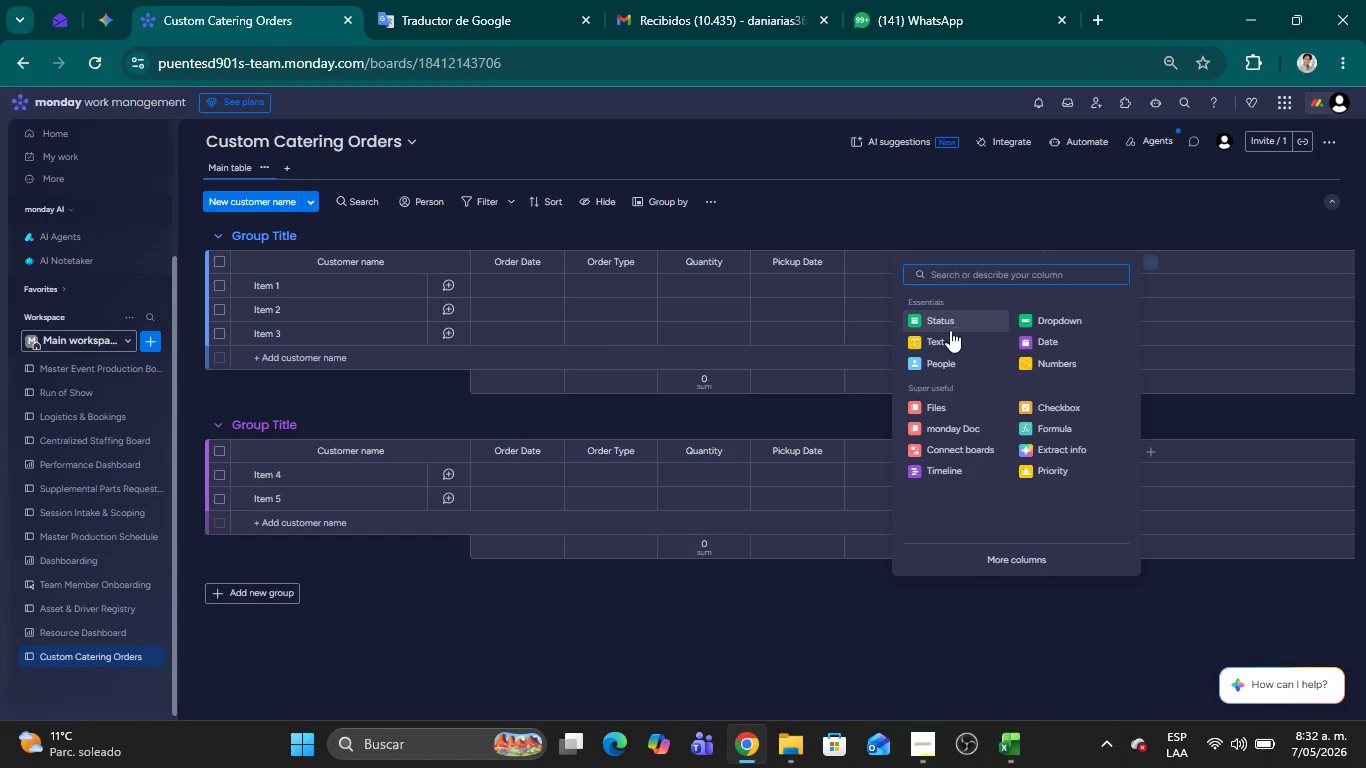 
left_click([933, 343])
 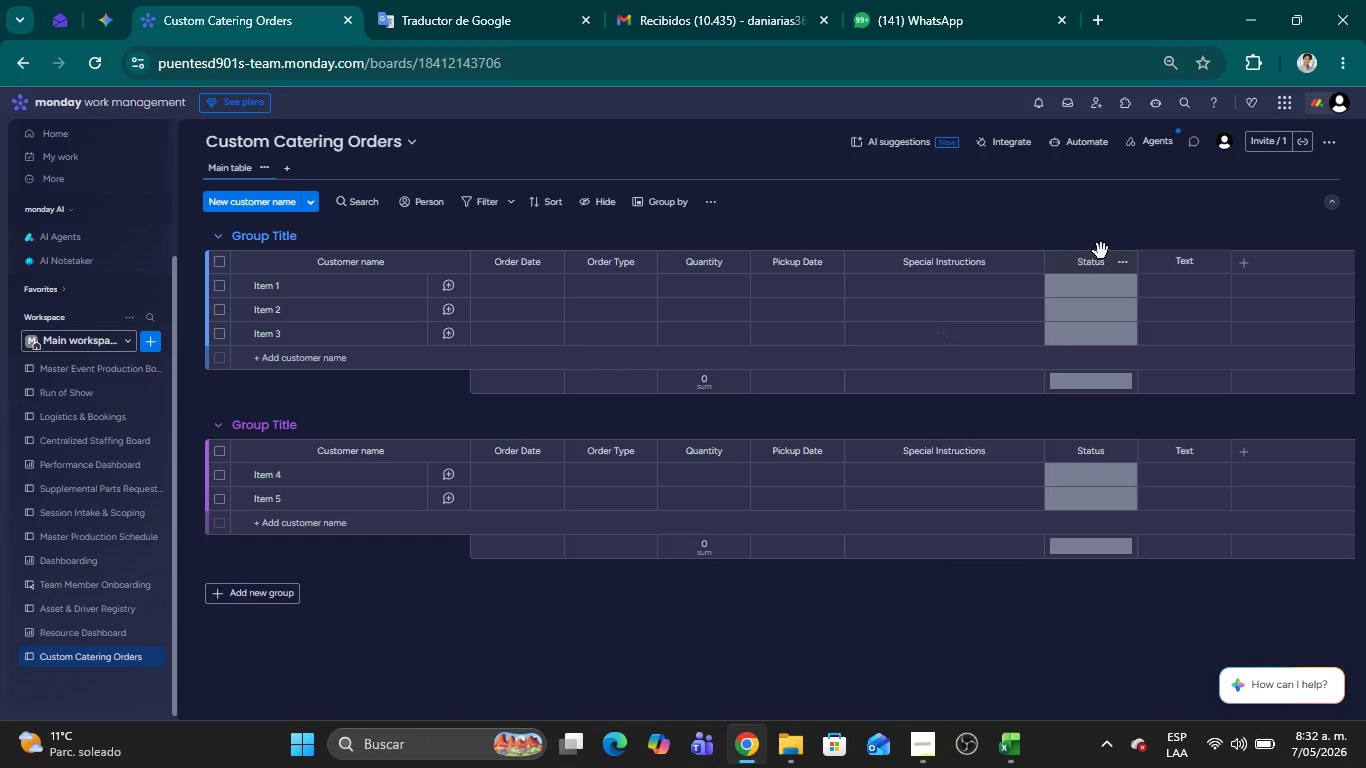 
key(Alt+AltLeft)
 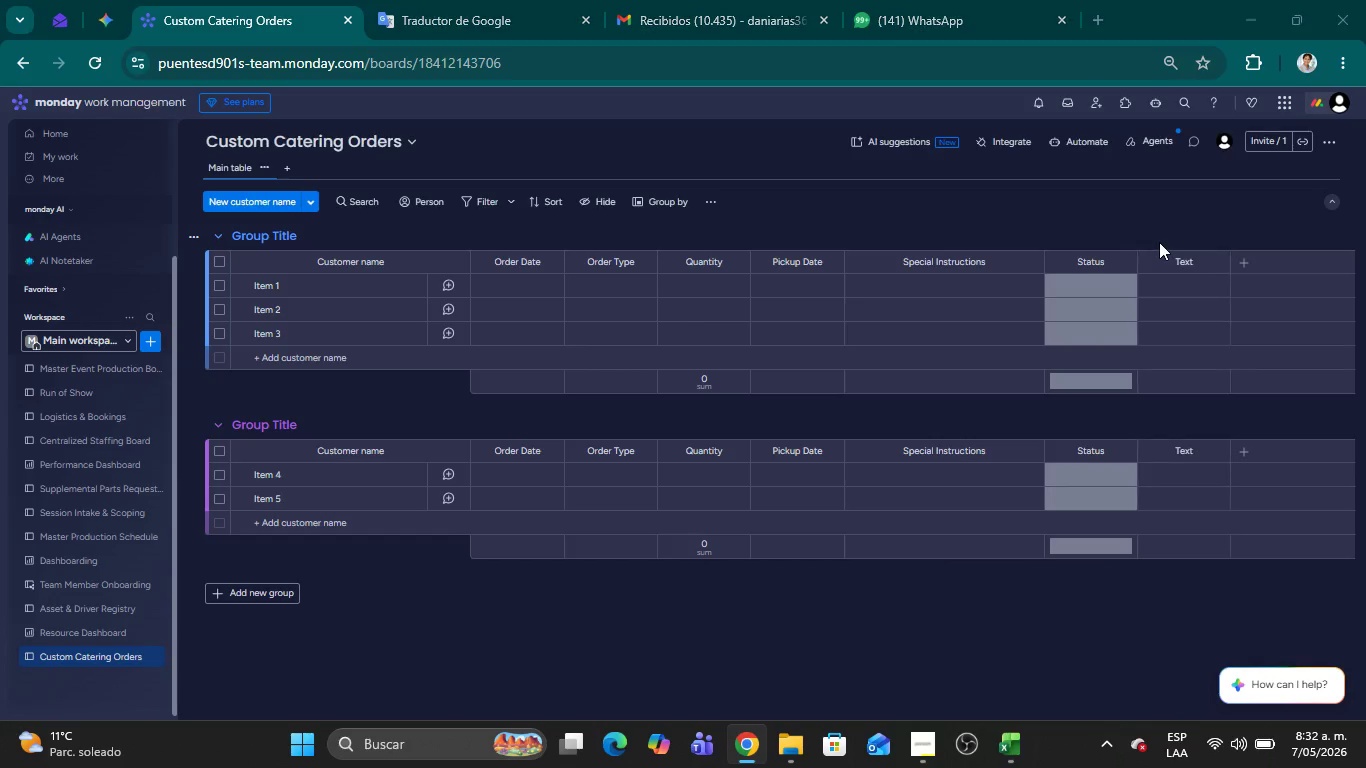 
key(Alt+Tab)
 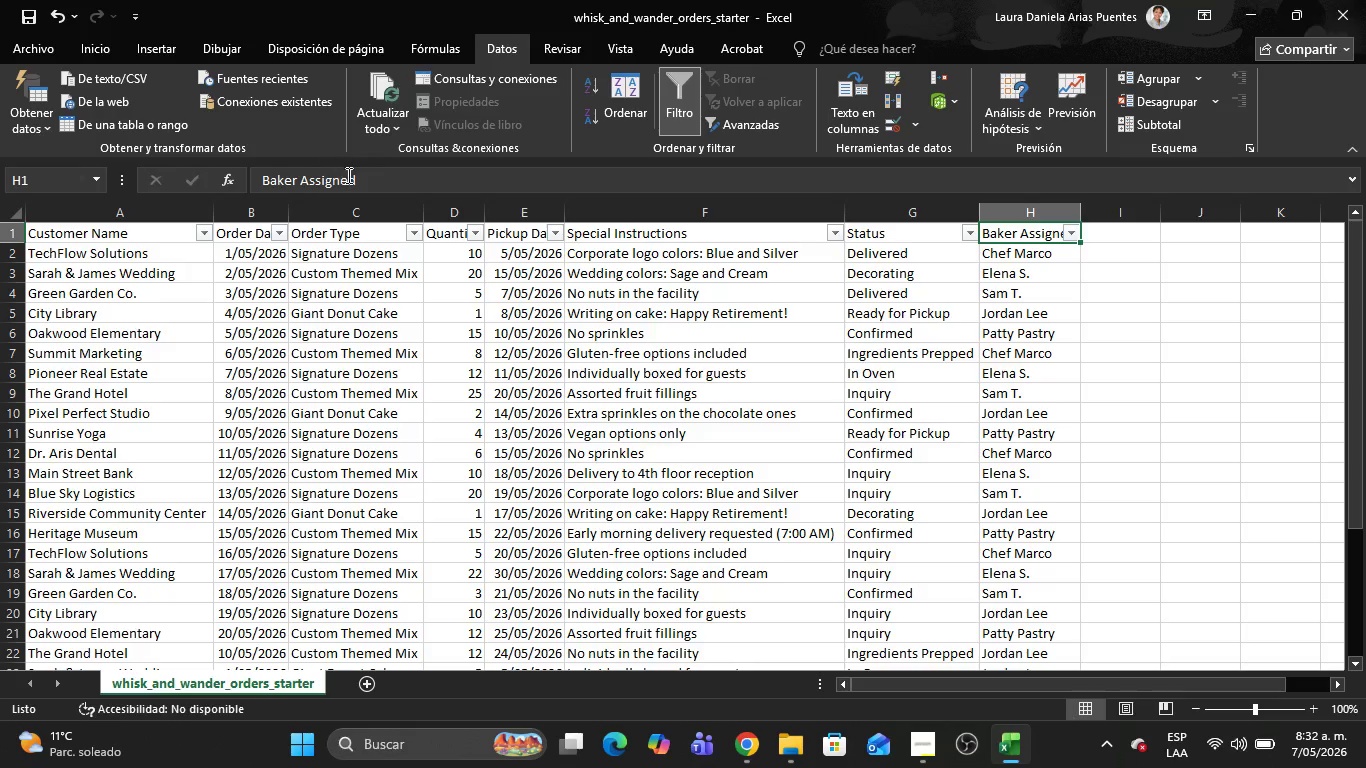 
left_click_drag(start_coordinate=[373, 187], to_coordinate=[245, 176])
 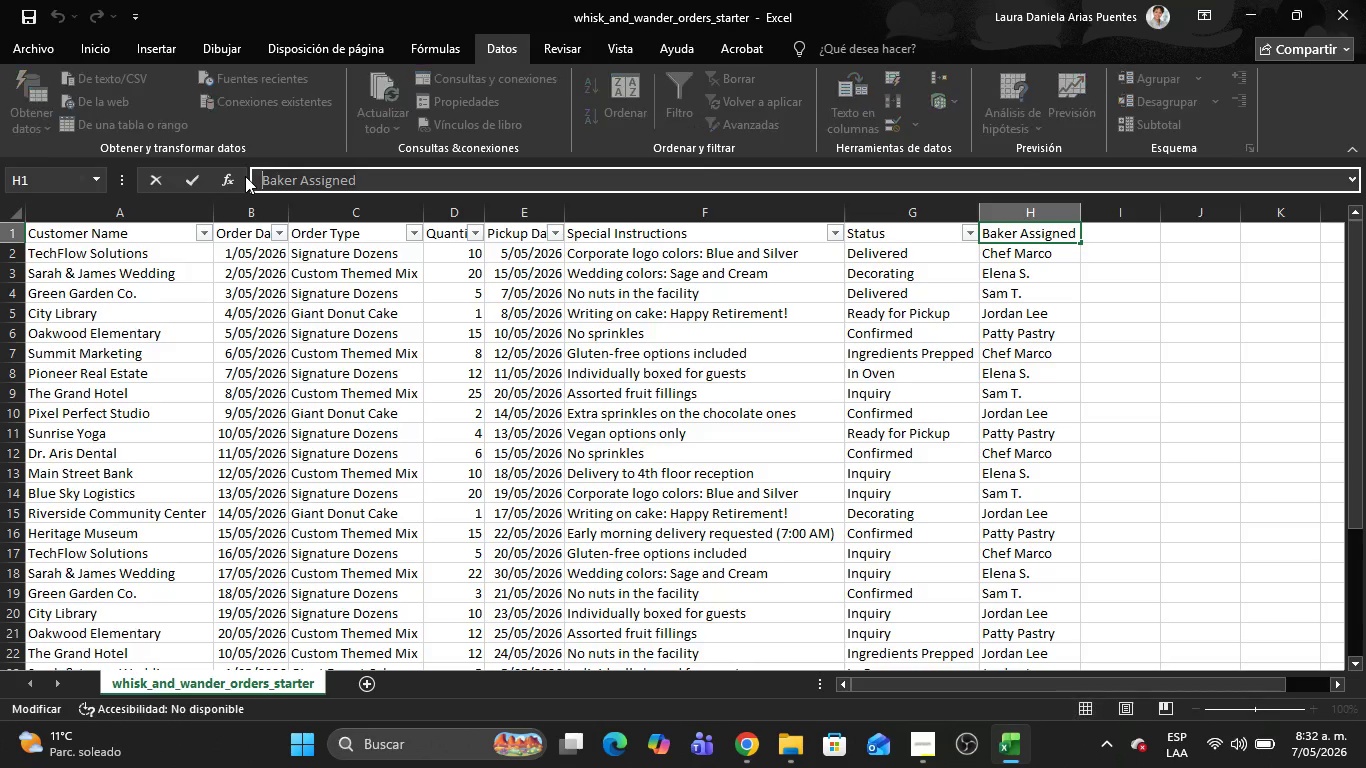 
key(Control+C)
 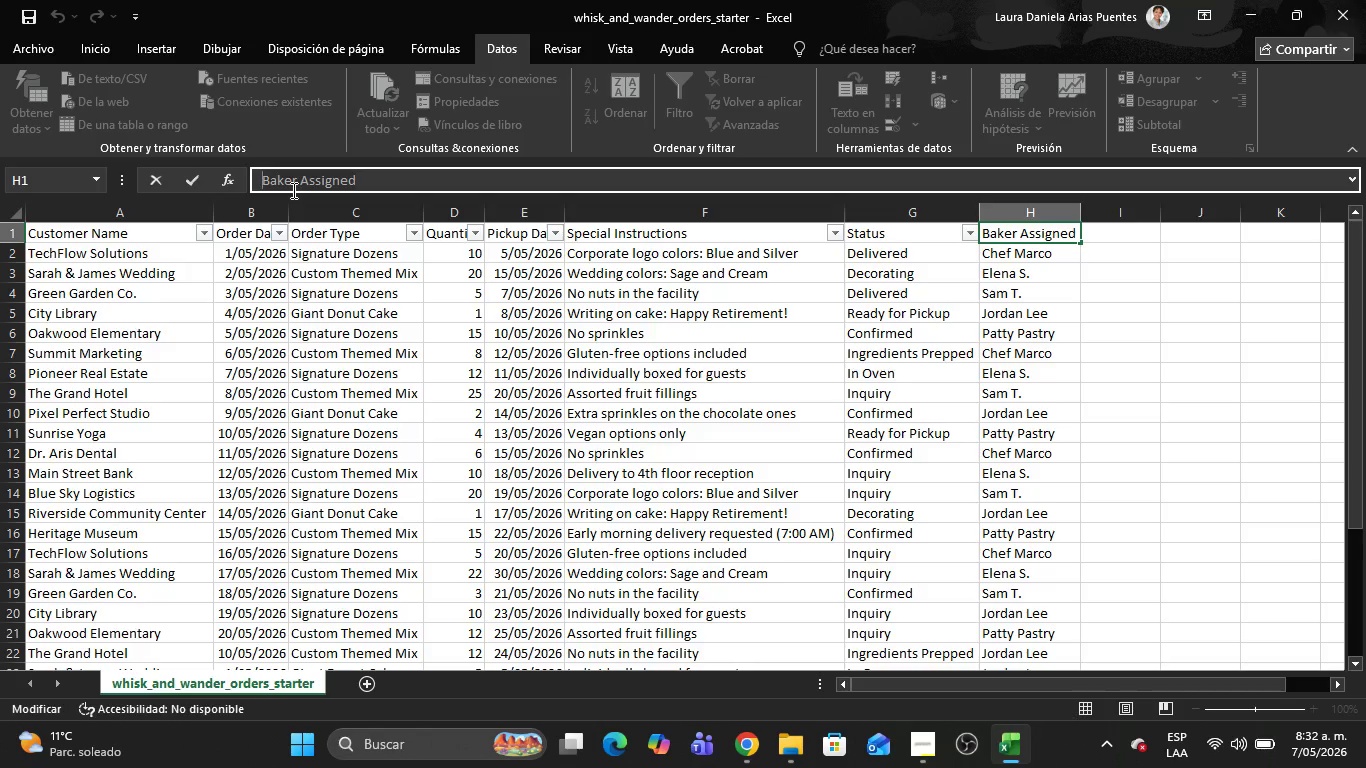 
key(Alt+Tab)
 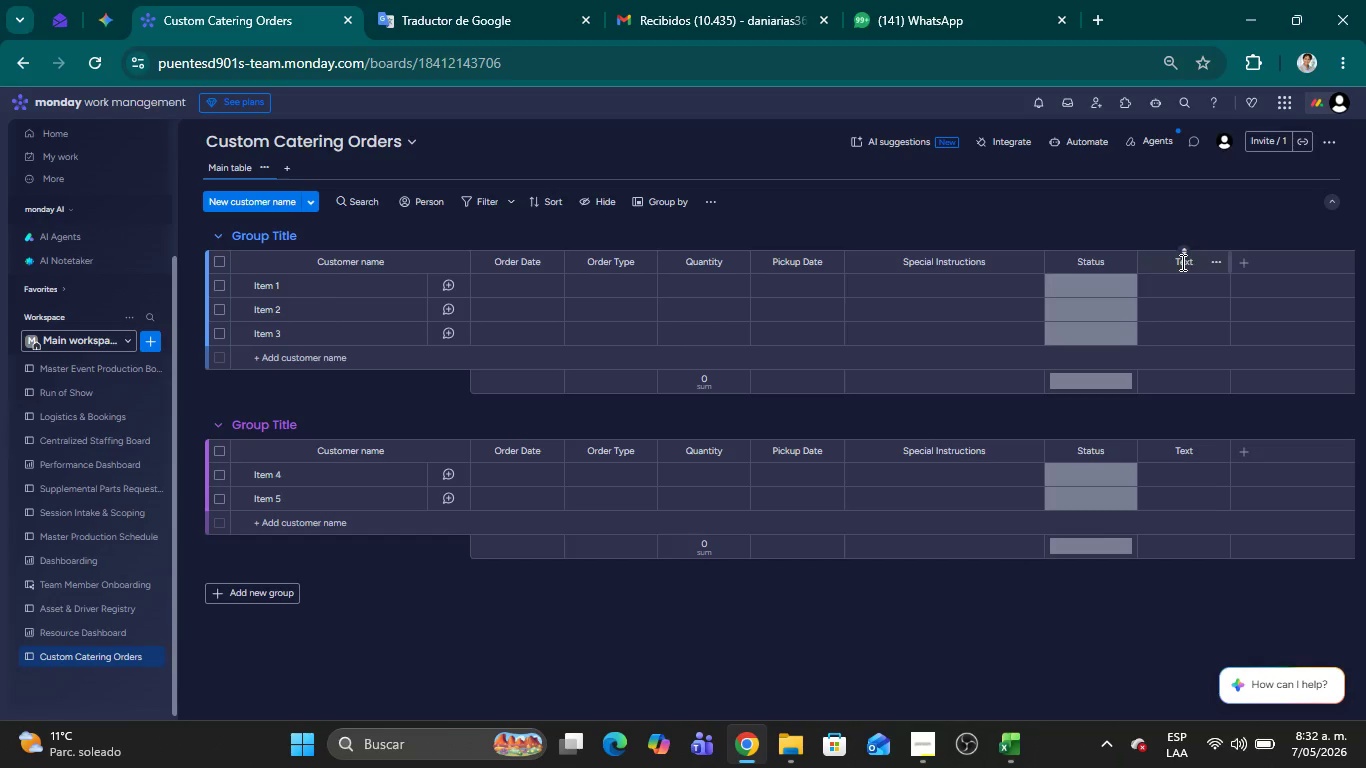 
double_click([1181, 261])
 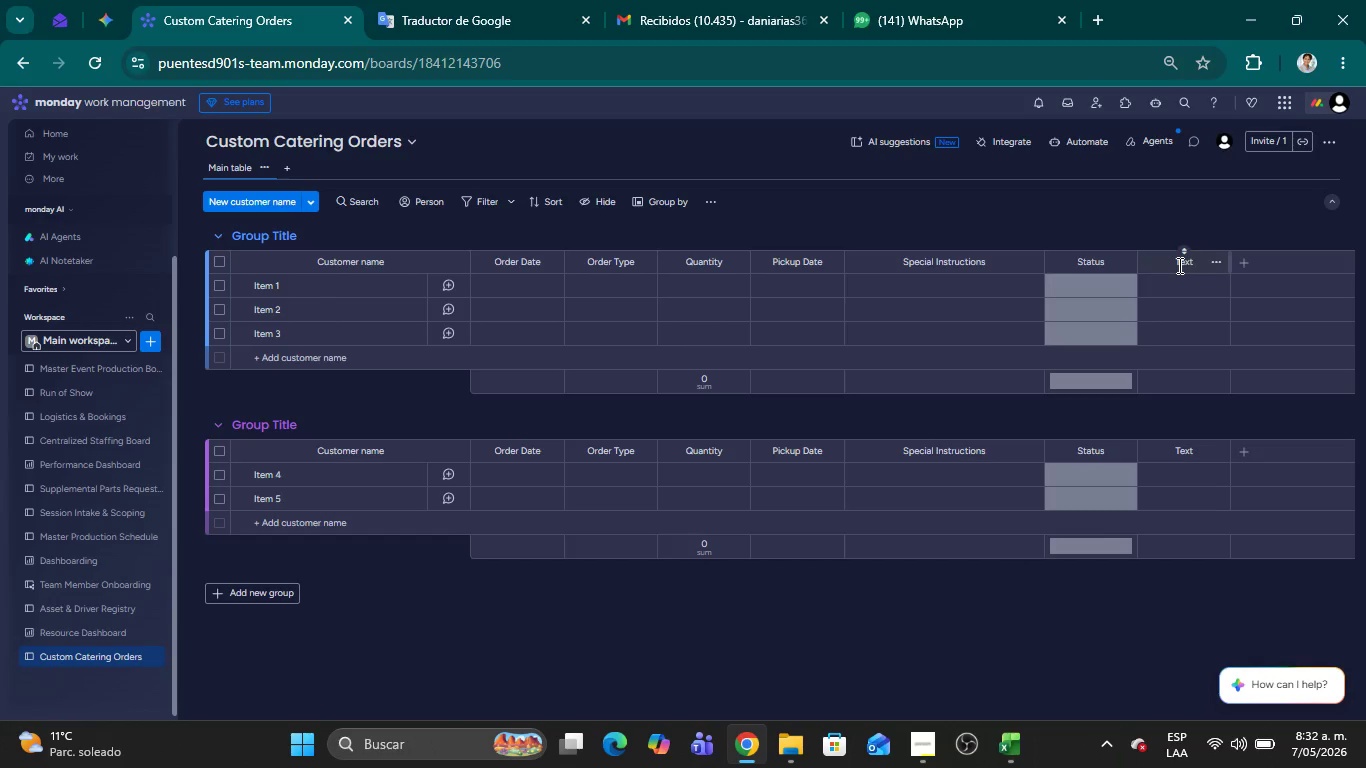 
double_click([1178, 266])
 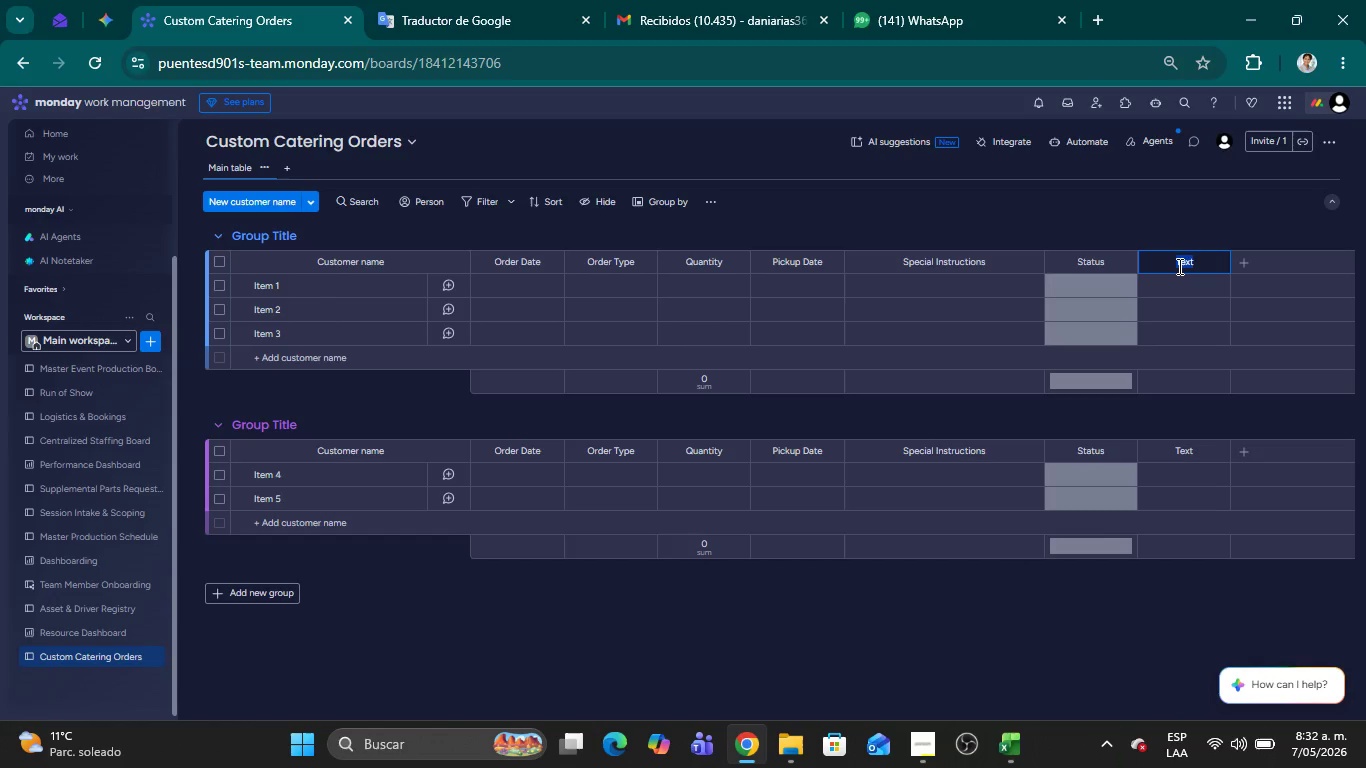 
key(Control+V)
 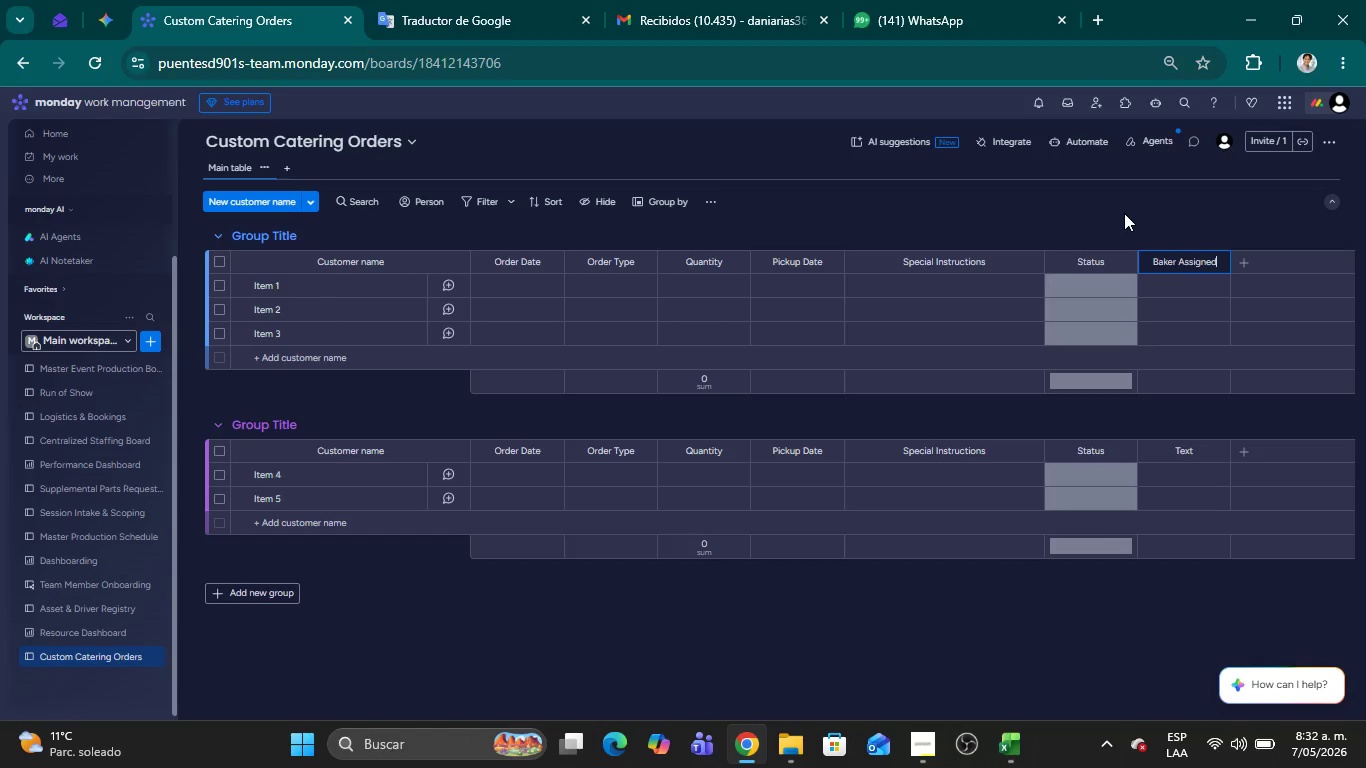 
left_click([1124, 213])
 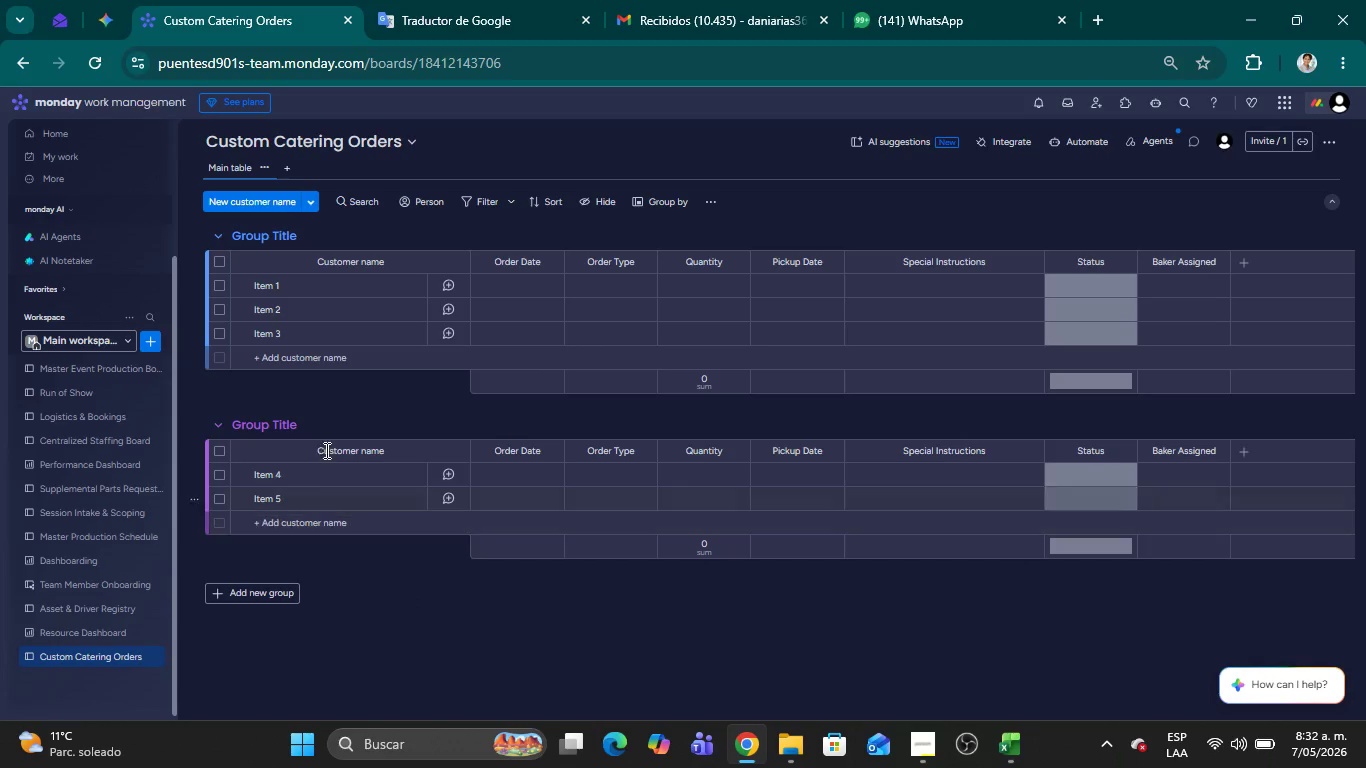 
wait(5.69)
 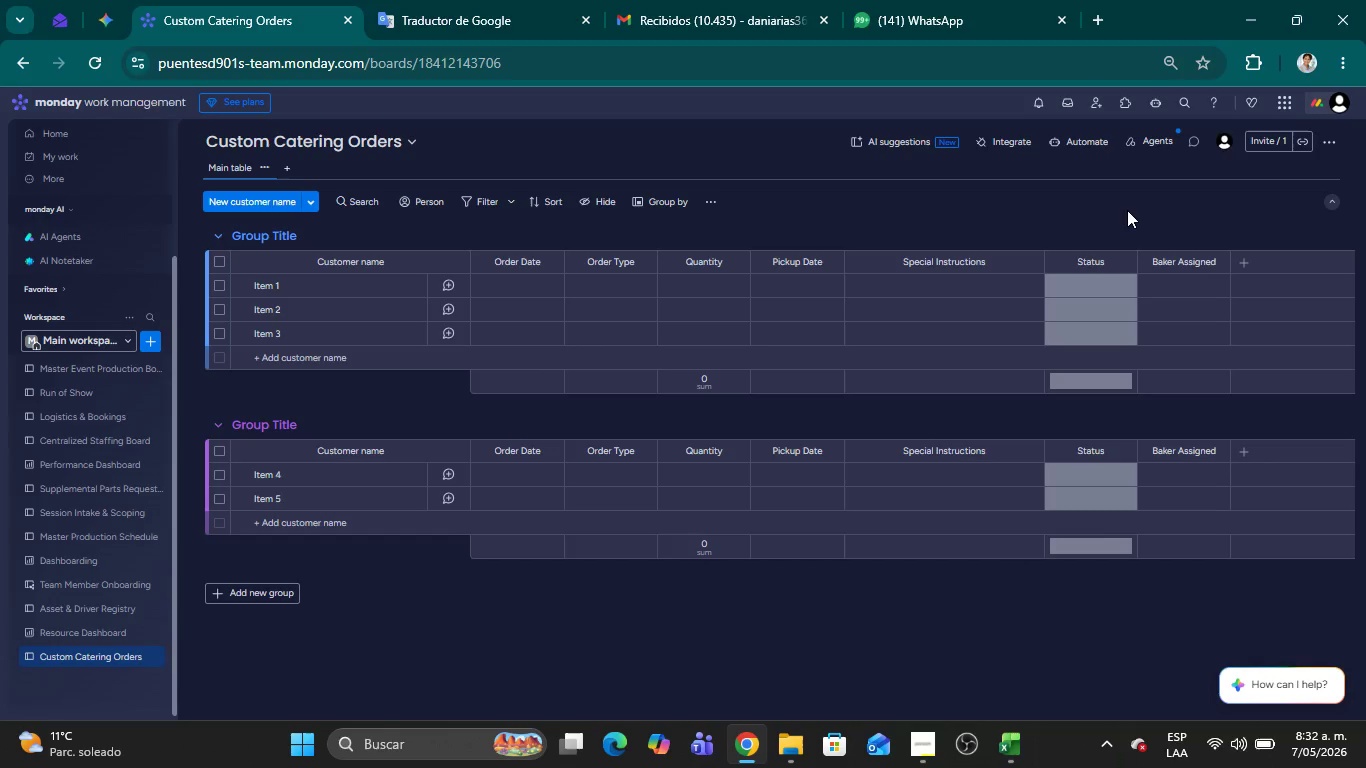 
left_click([187, 426])
 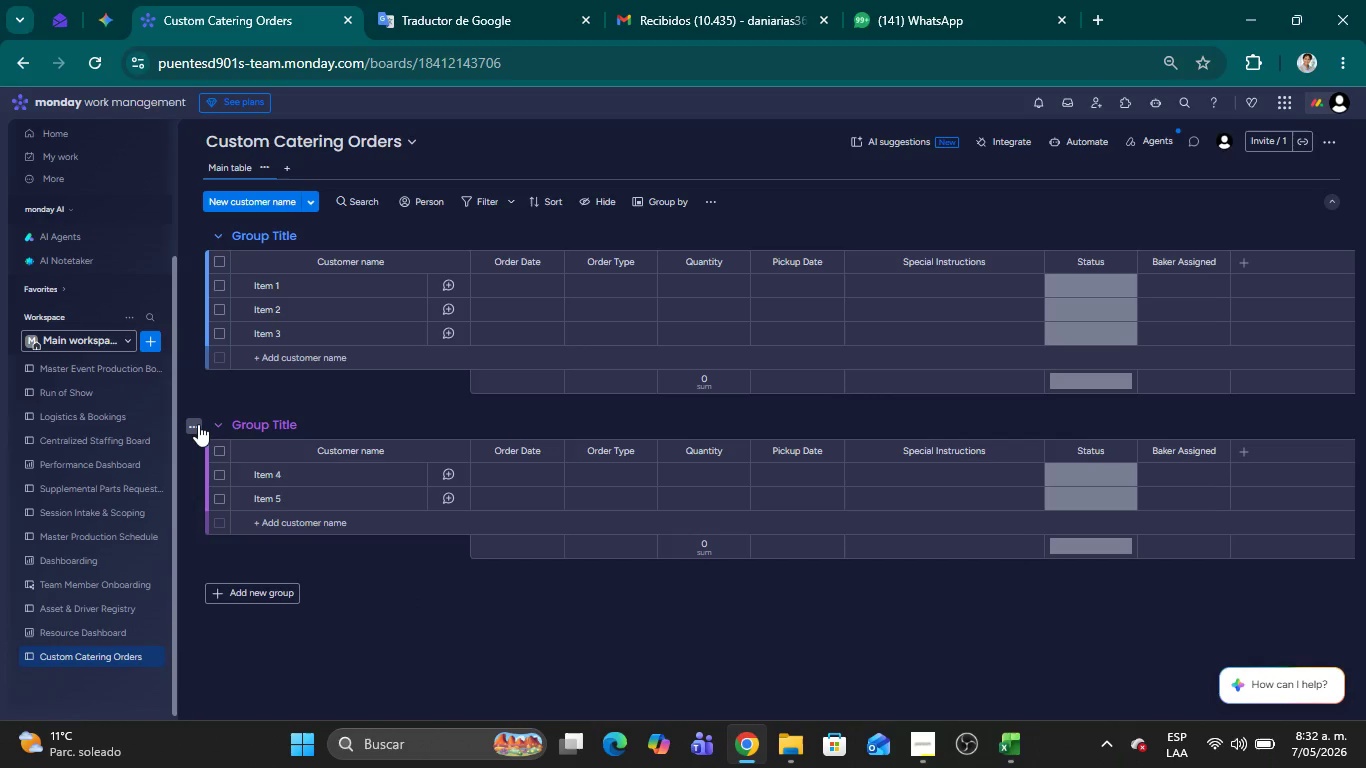 
left_click([198, 424])
 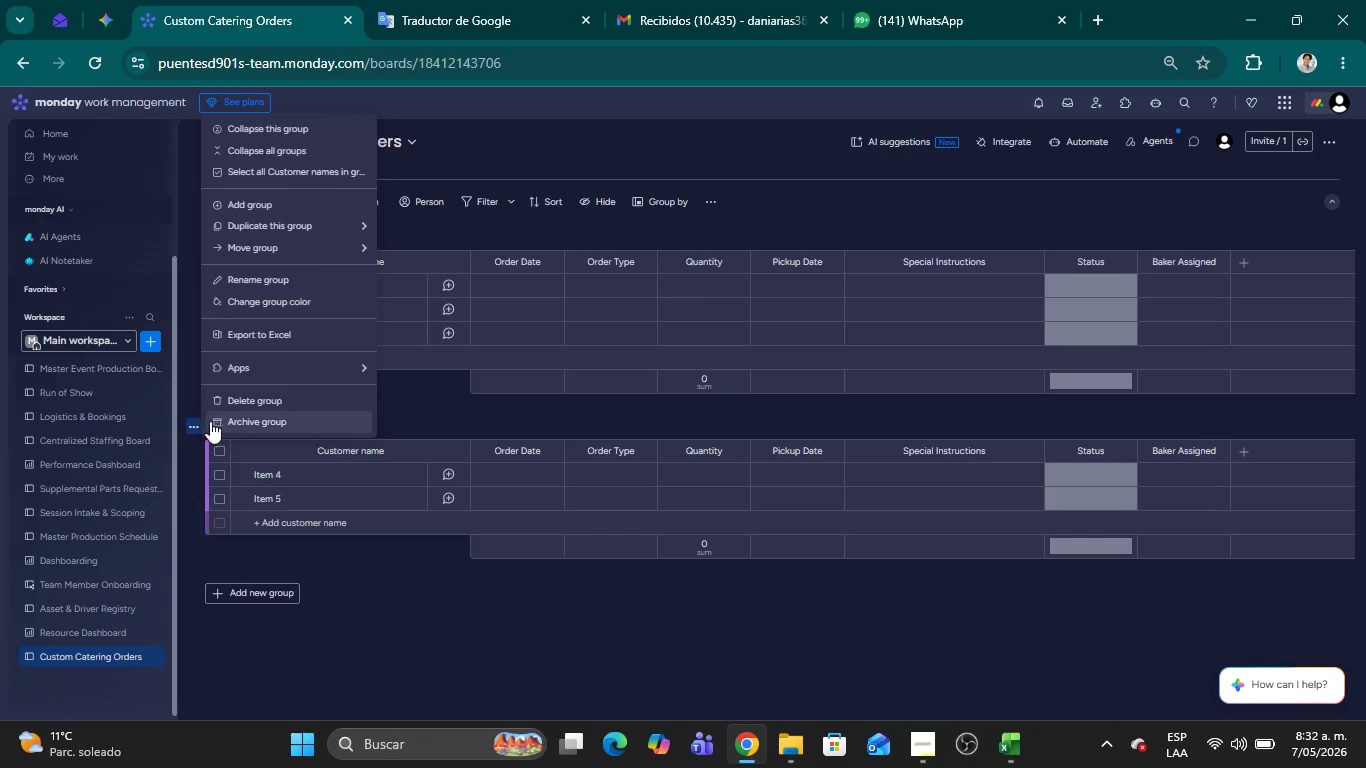 
left_click([244, 405])
 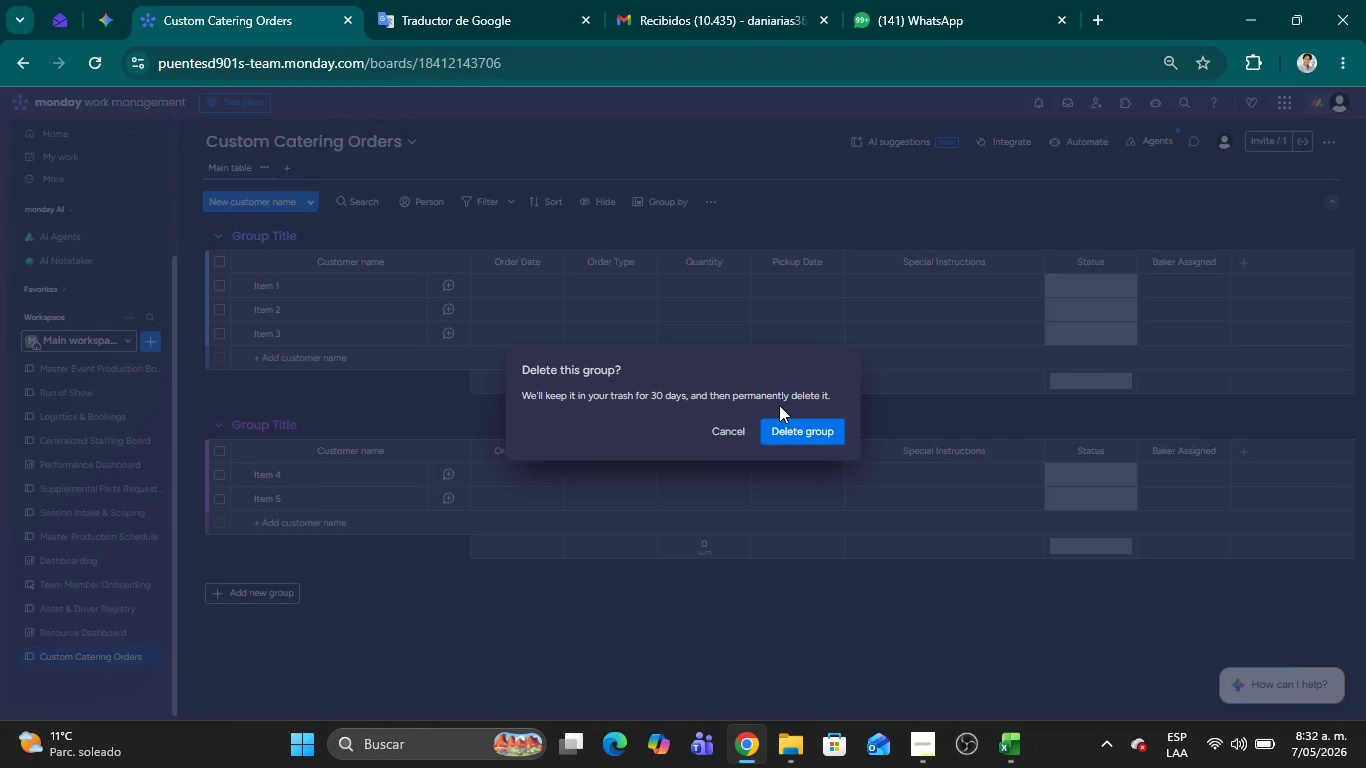 
left_click([787, 430])
 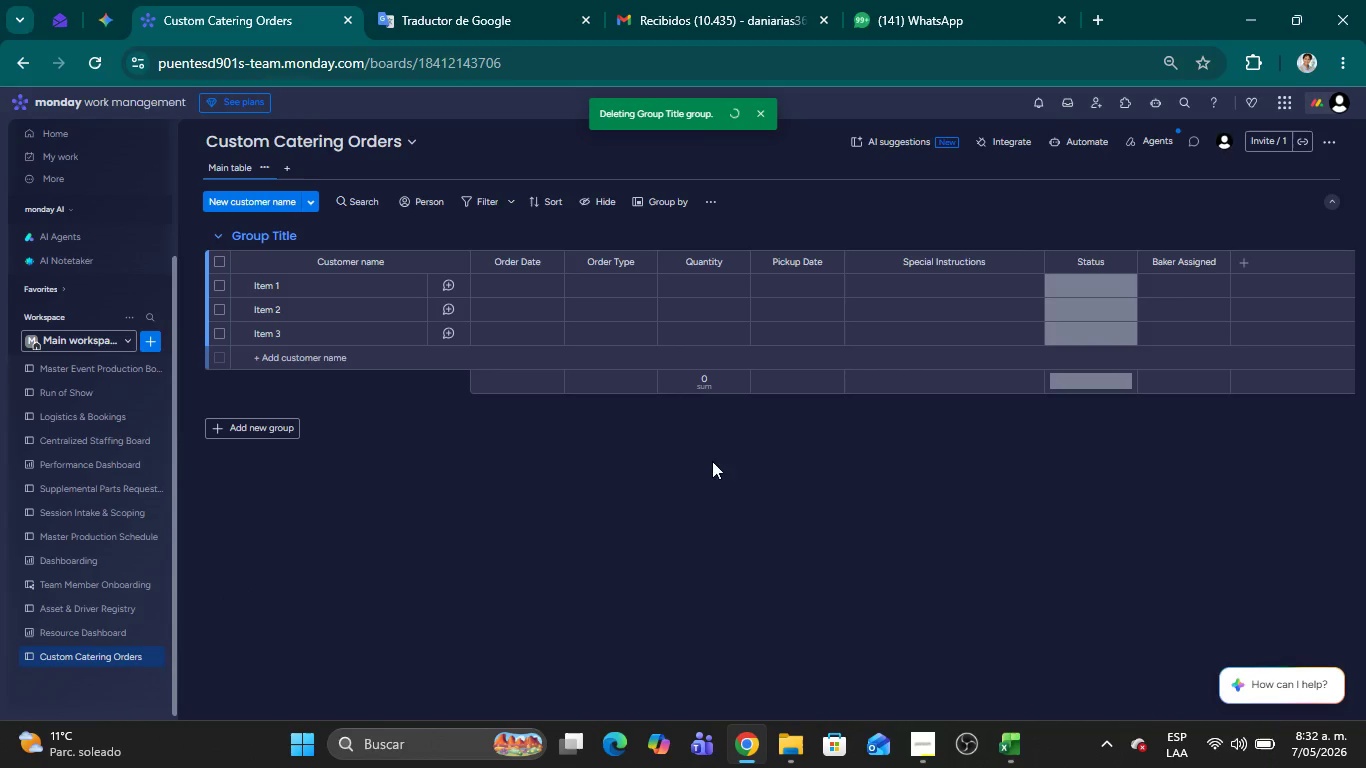 
left_click([678, 478])
 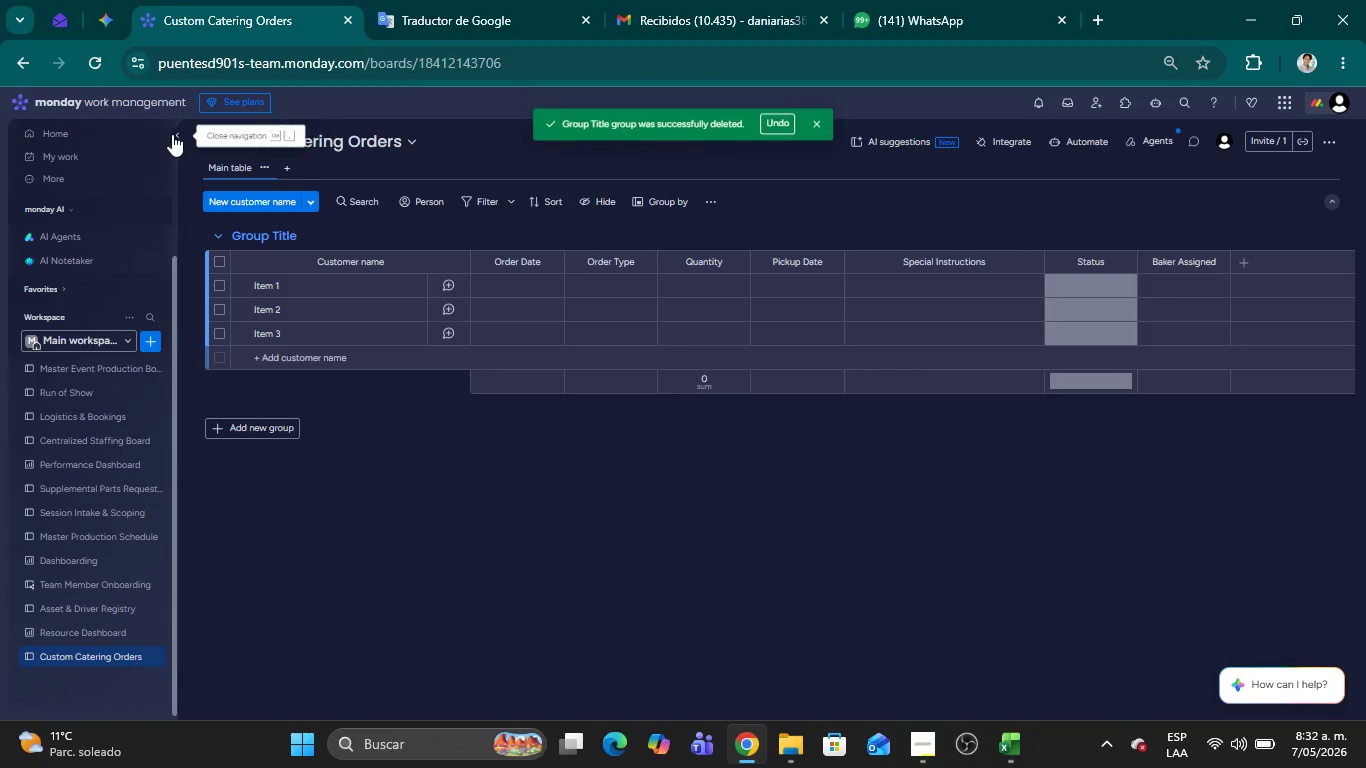 
left_click([177, 134])
 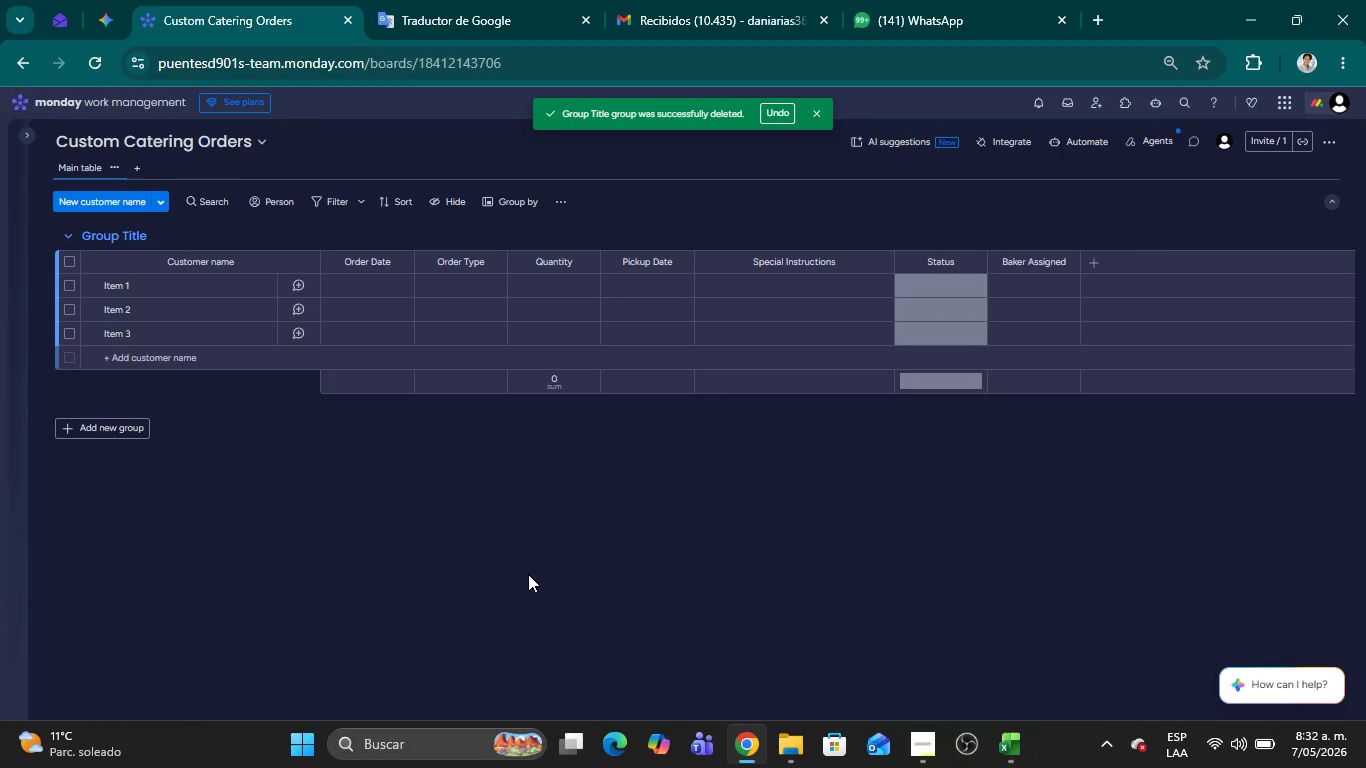 
left_click([532, 549])
 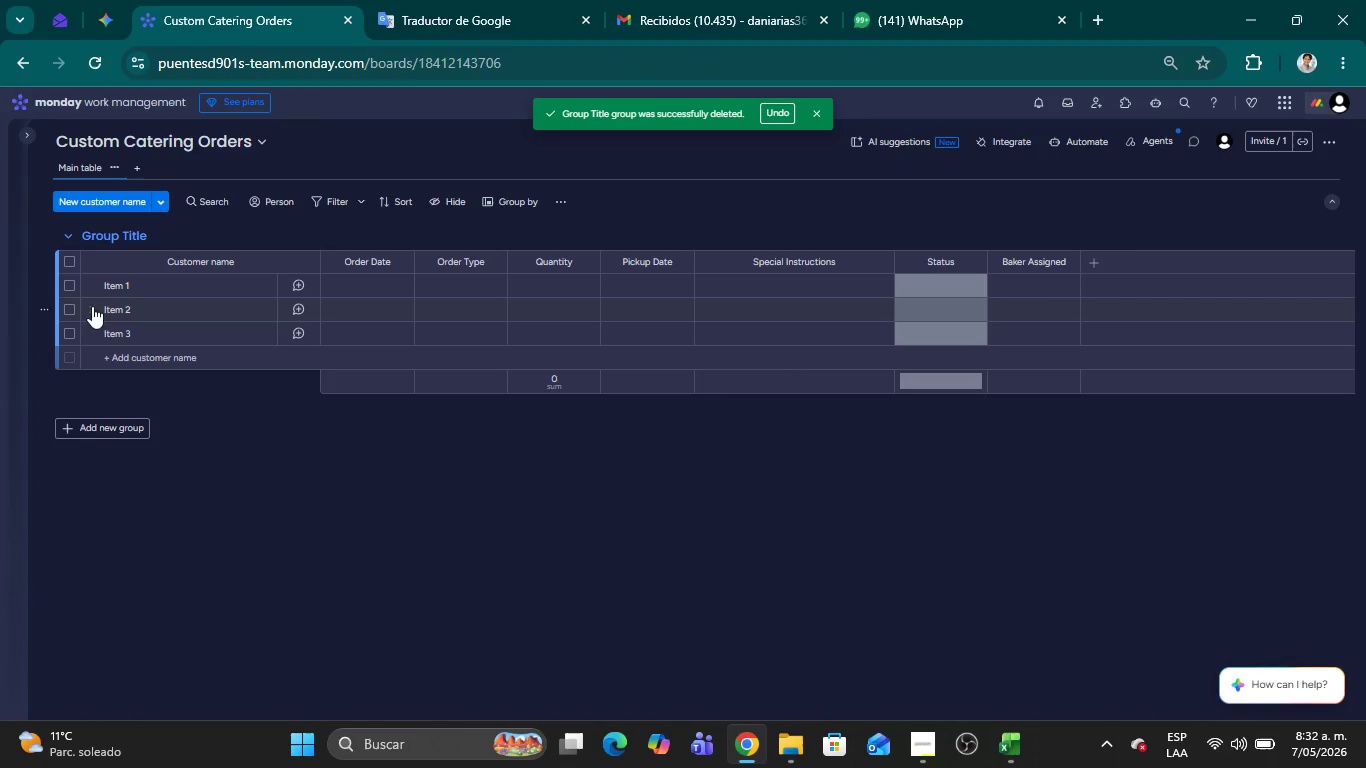 
left_click([68, 314])
 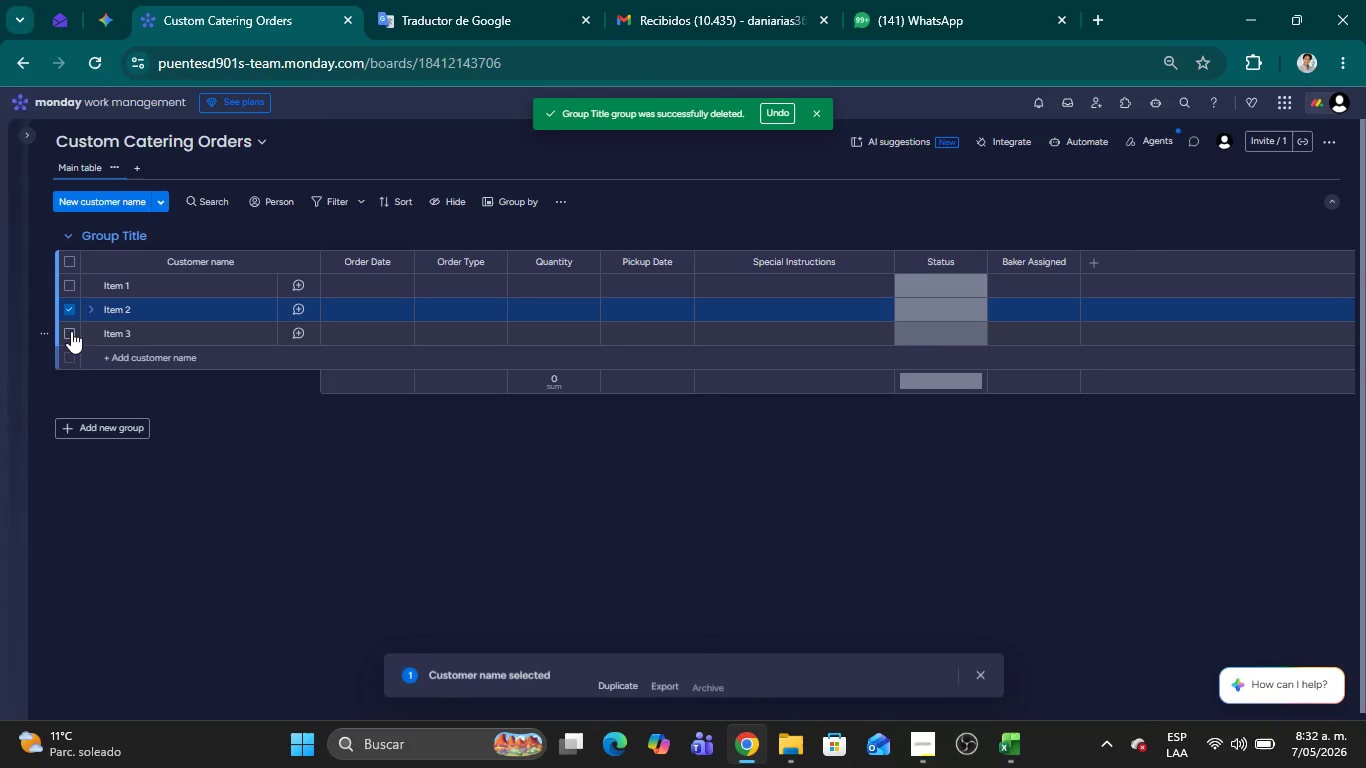 
left_click([68, 332])
 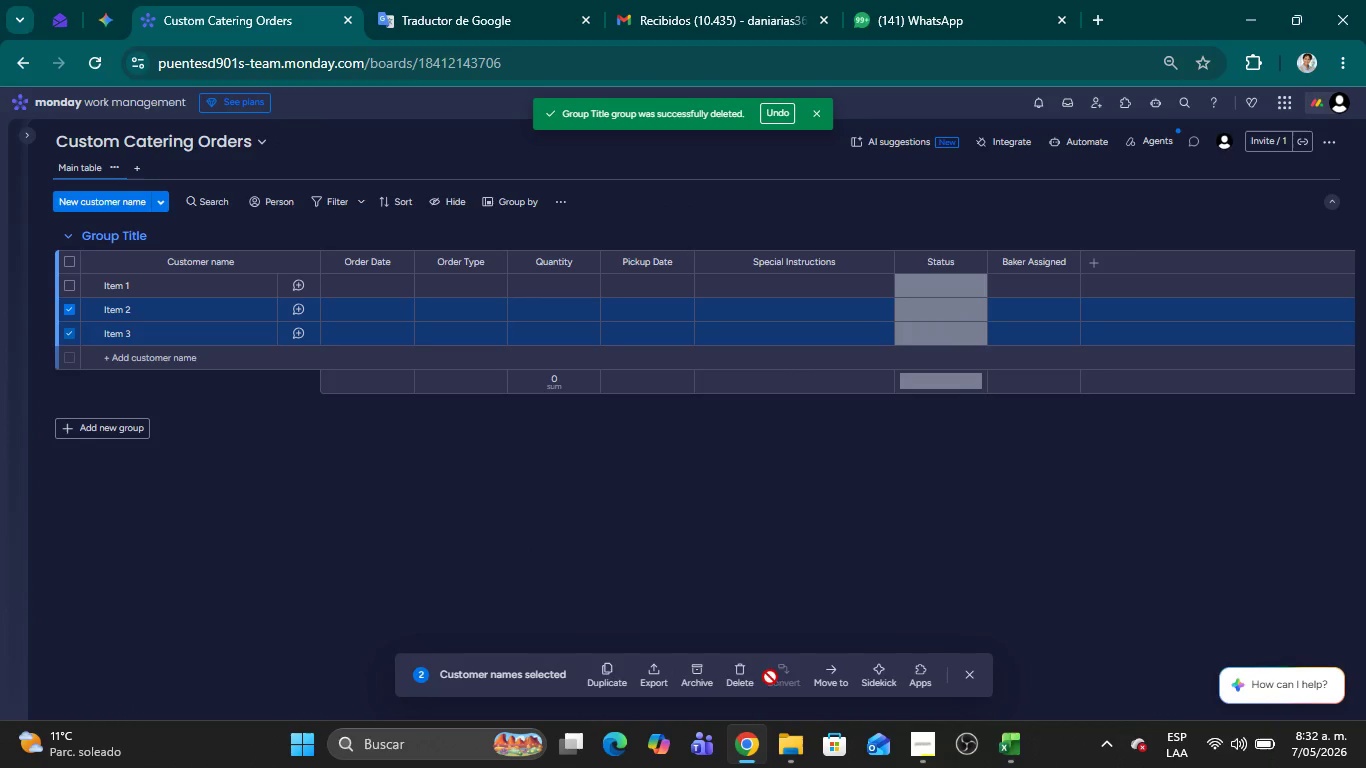 
left_click([746, 678])
 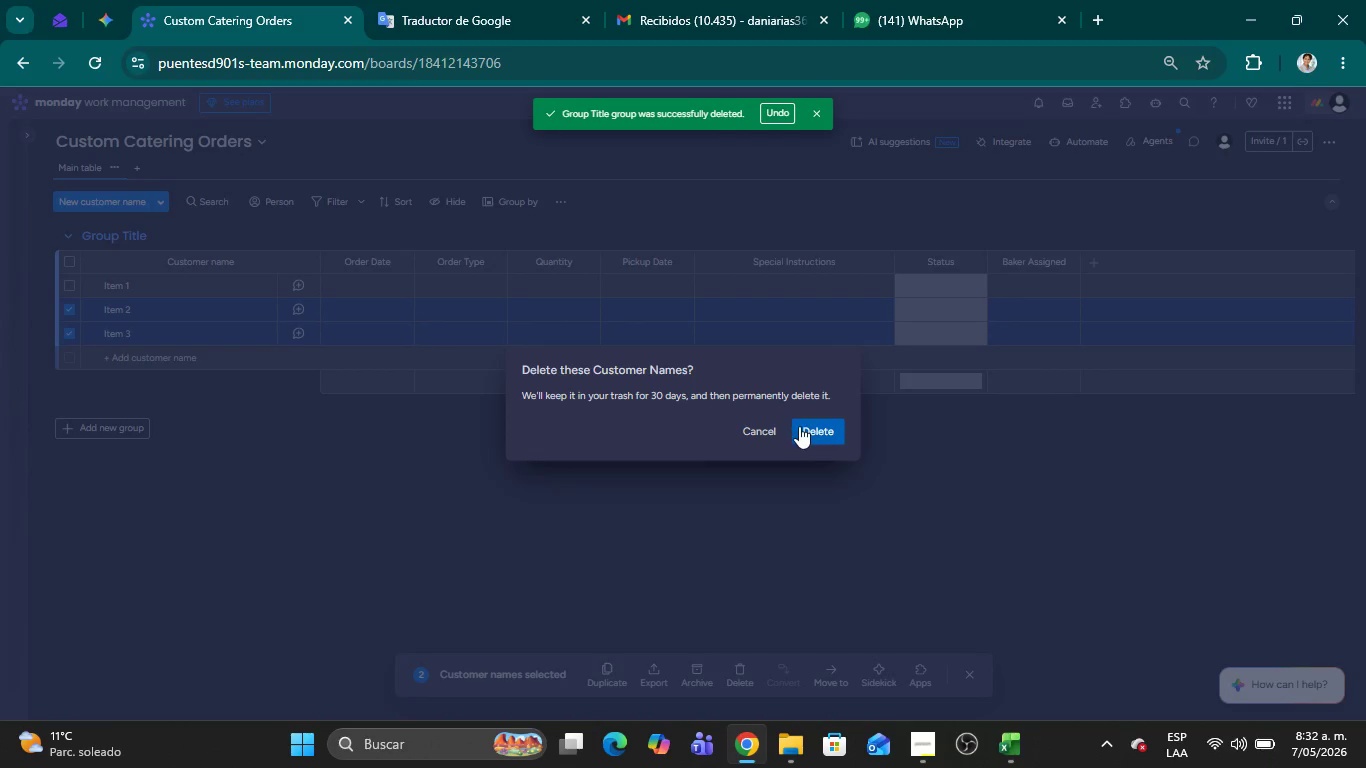 
left_click([801, 426])
 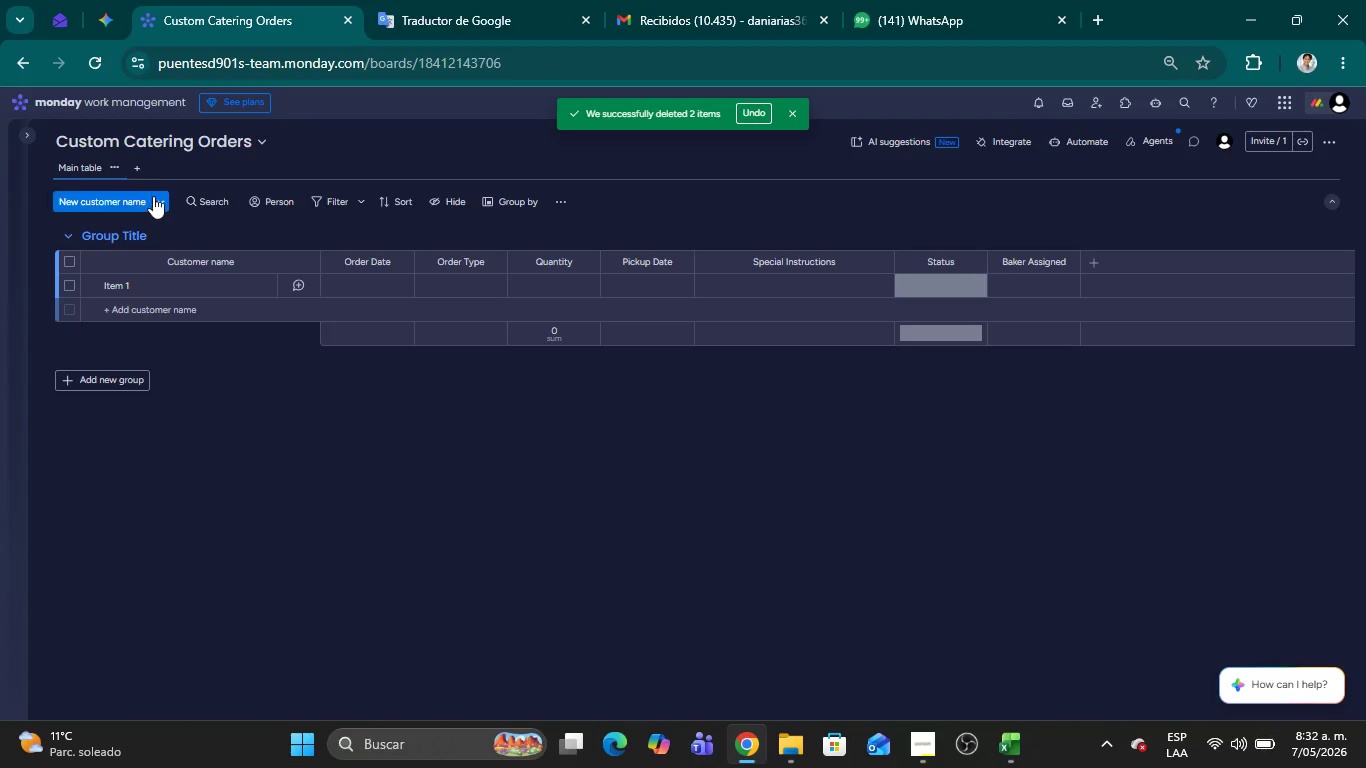 
left_click([159, 196])
 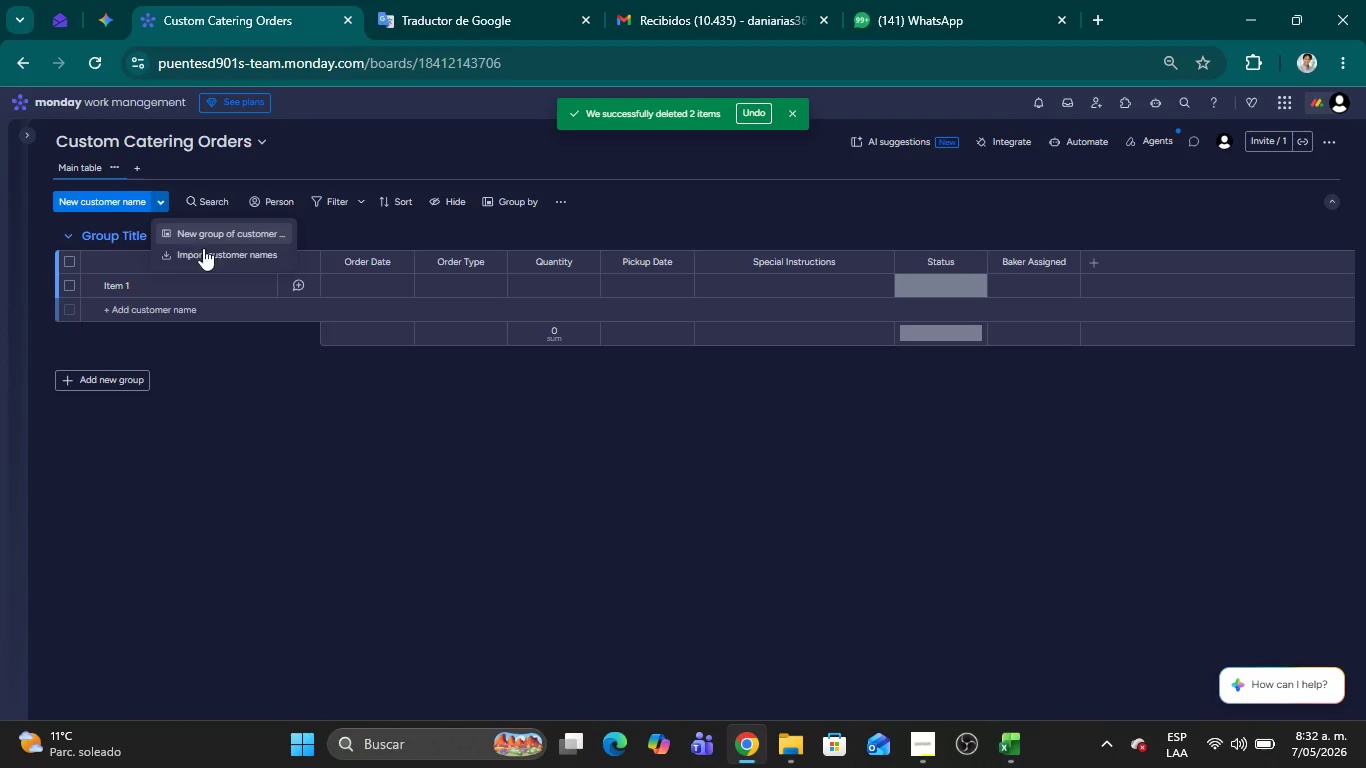 
left_click([208, 255])
 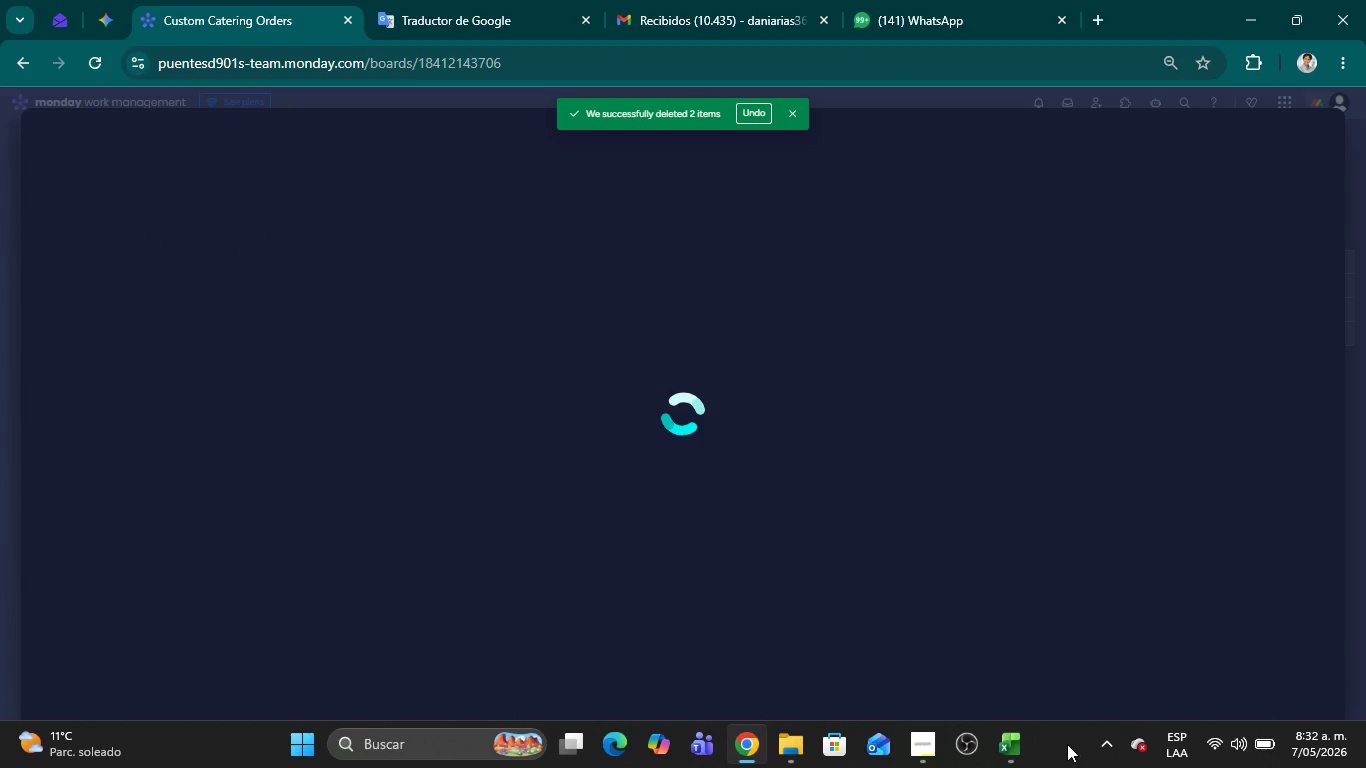 
left_click([986, 746])
 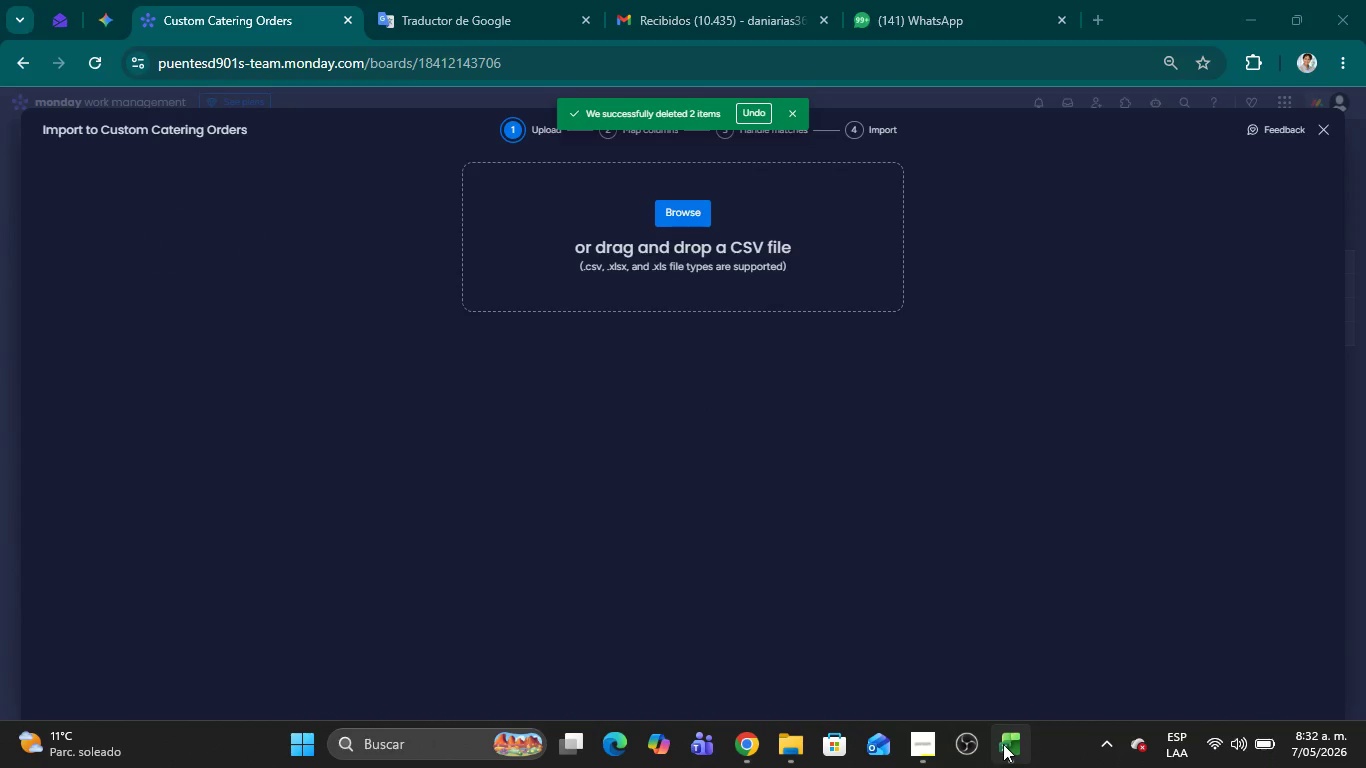 
left_click([1003, 744])
 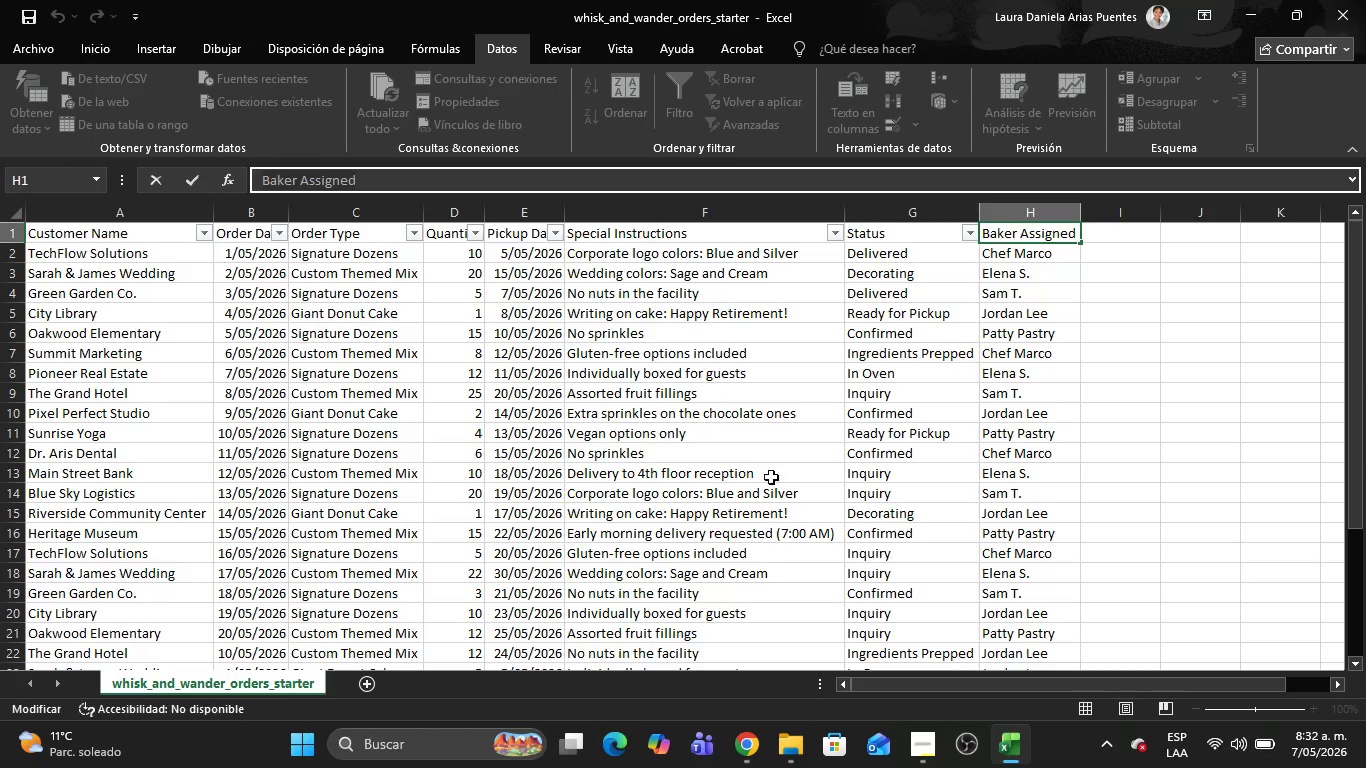 
left_click([757, 444])
 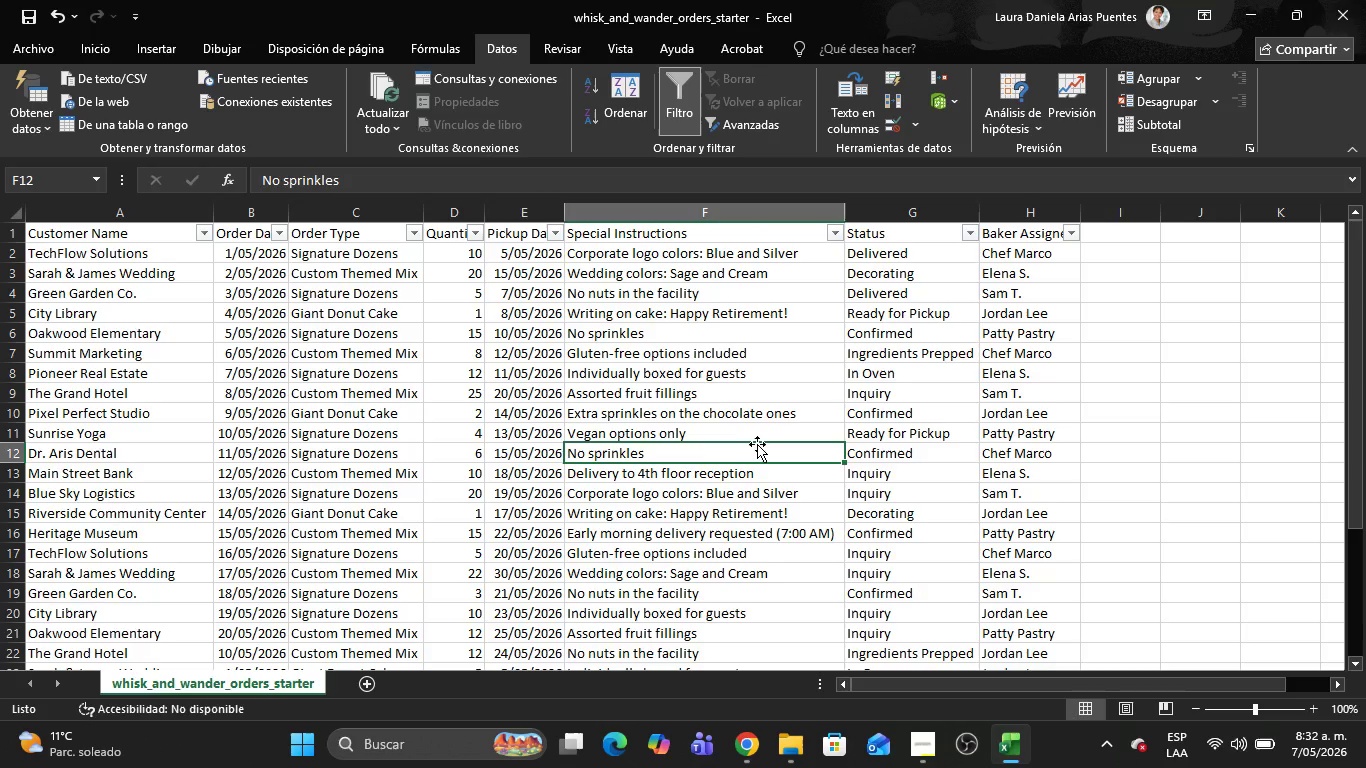 
key(Control+G)
 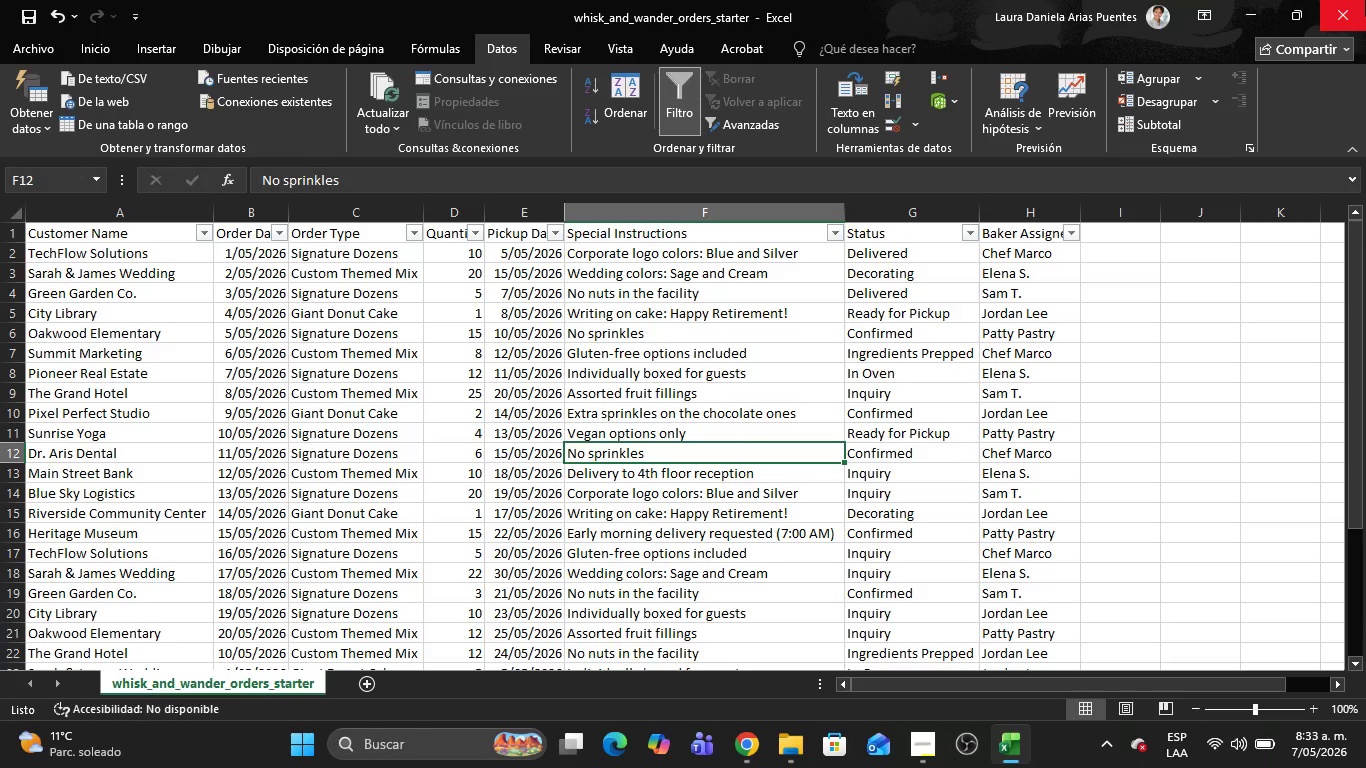 
left_click([1365, 0])
 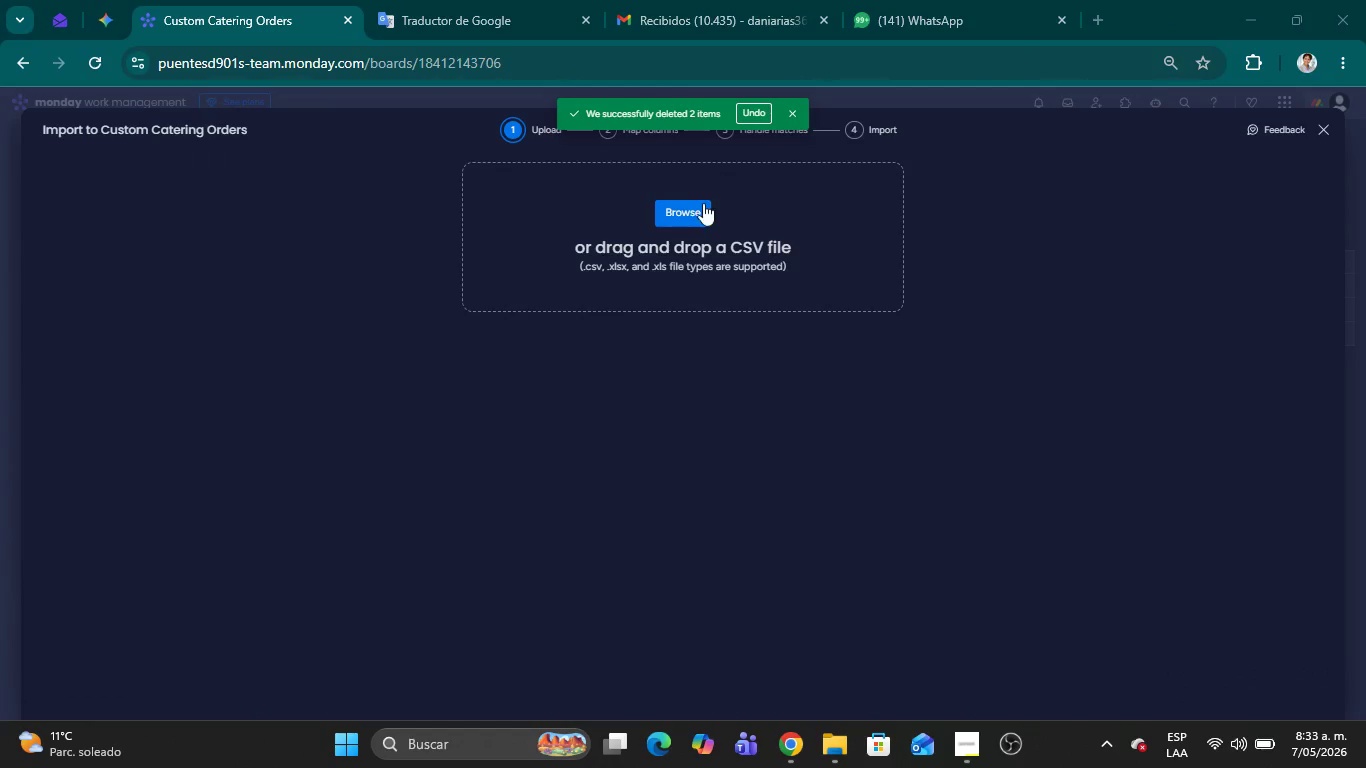 
left_click([689, 203])
 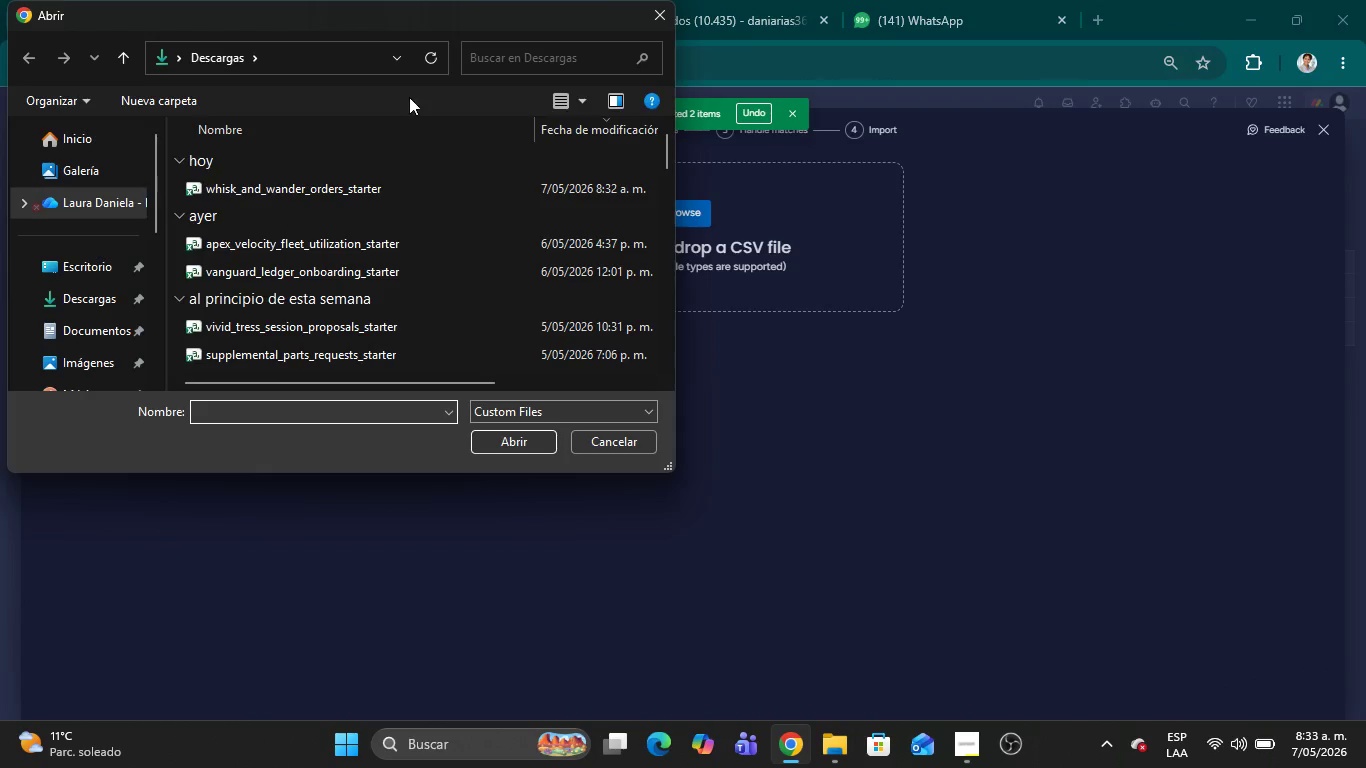 
double_click([326, 188])
 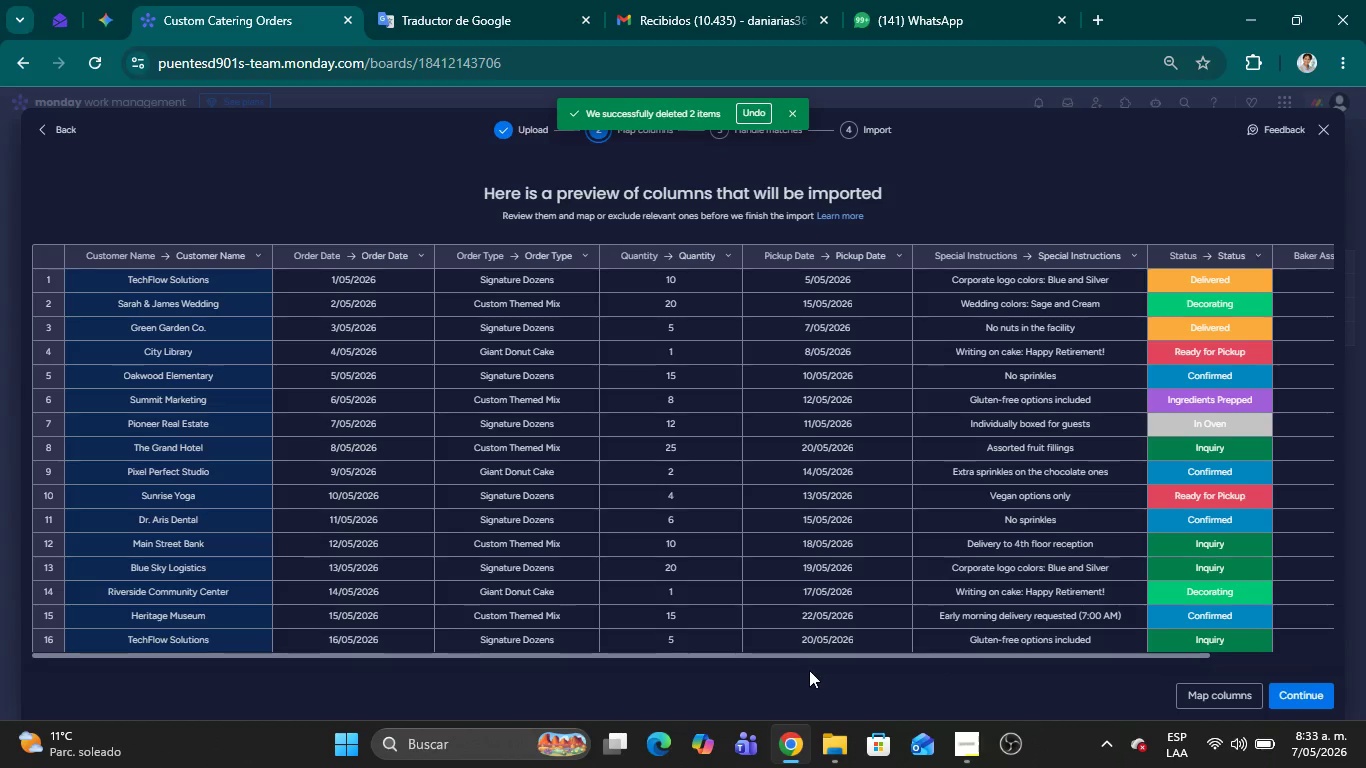 
wait(5.5)
 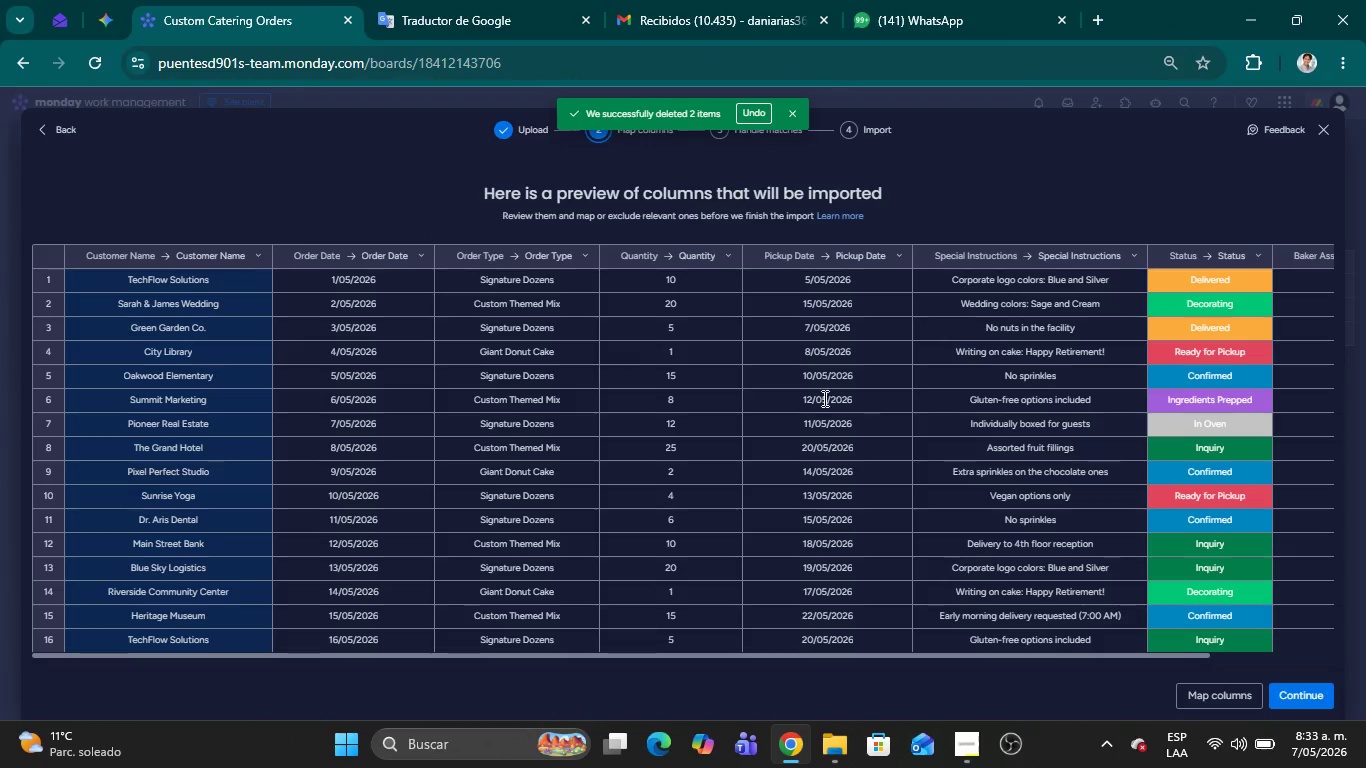 
left_click_drag(start_coordinate=[786, 655], to_coordinate=[666, 677])
 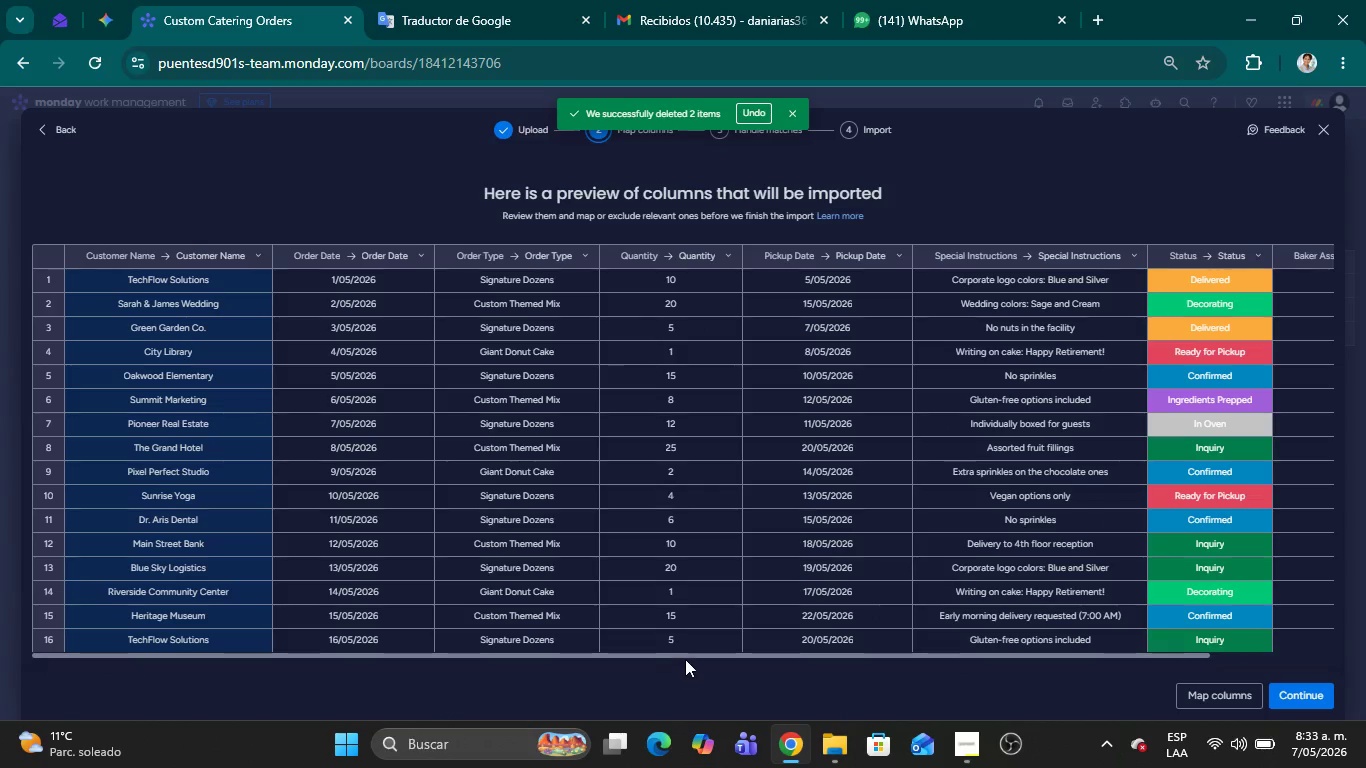 
left_click_drag(start_coordinate=[687, 655], to_coordinate=[1365, 721])
 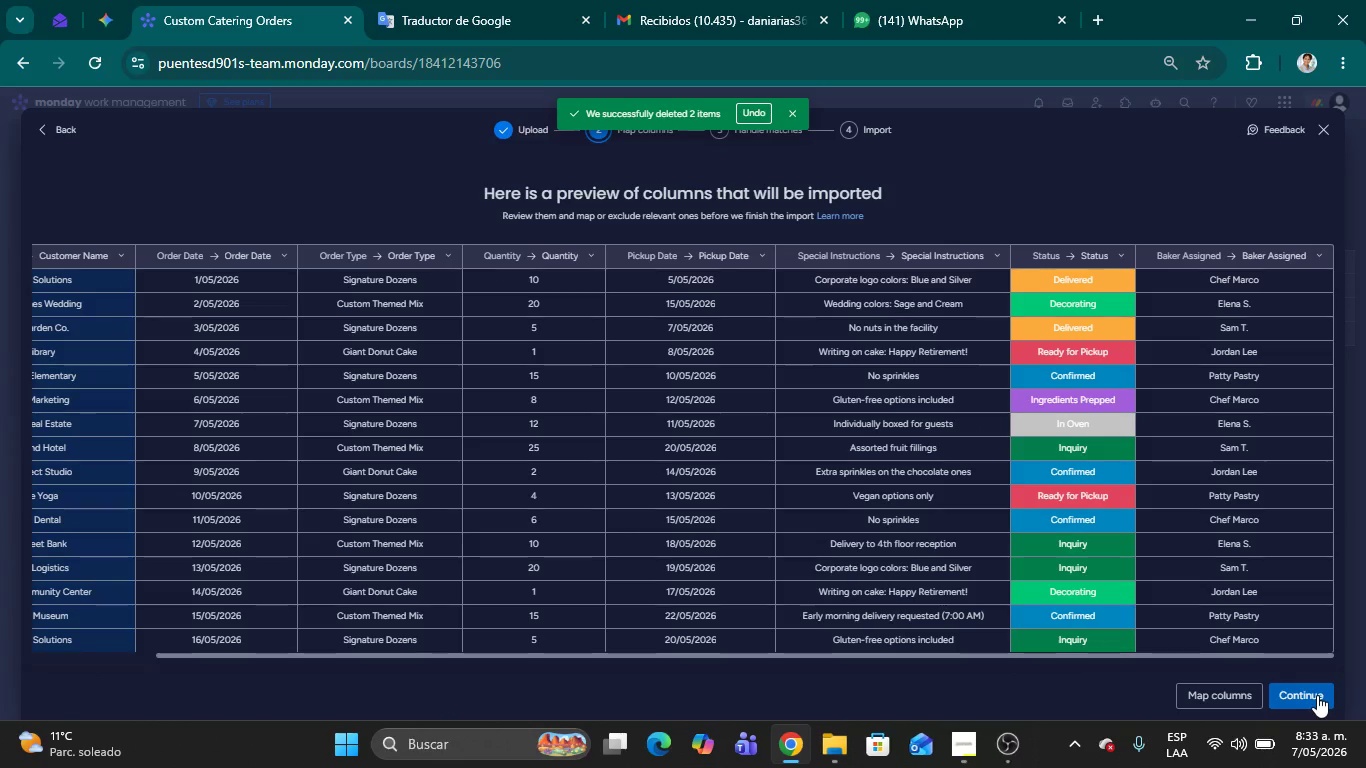 
left_click([1316, 695])
 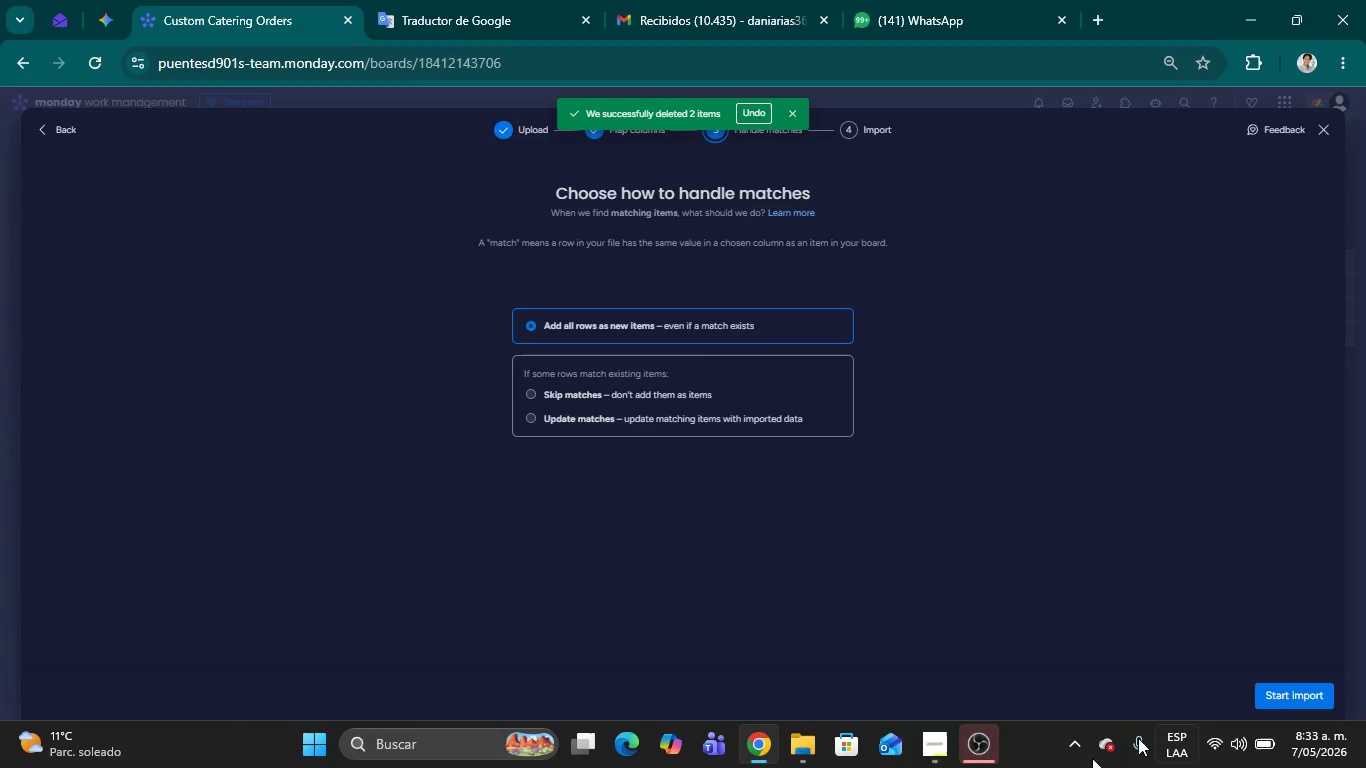 
left_click([984, 739])
 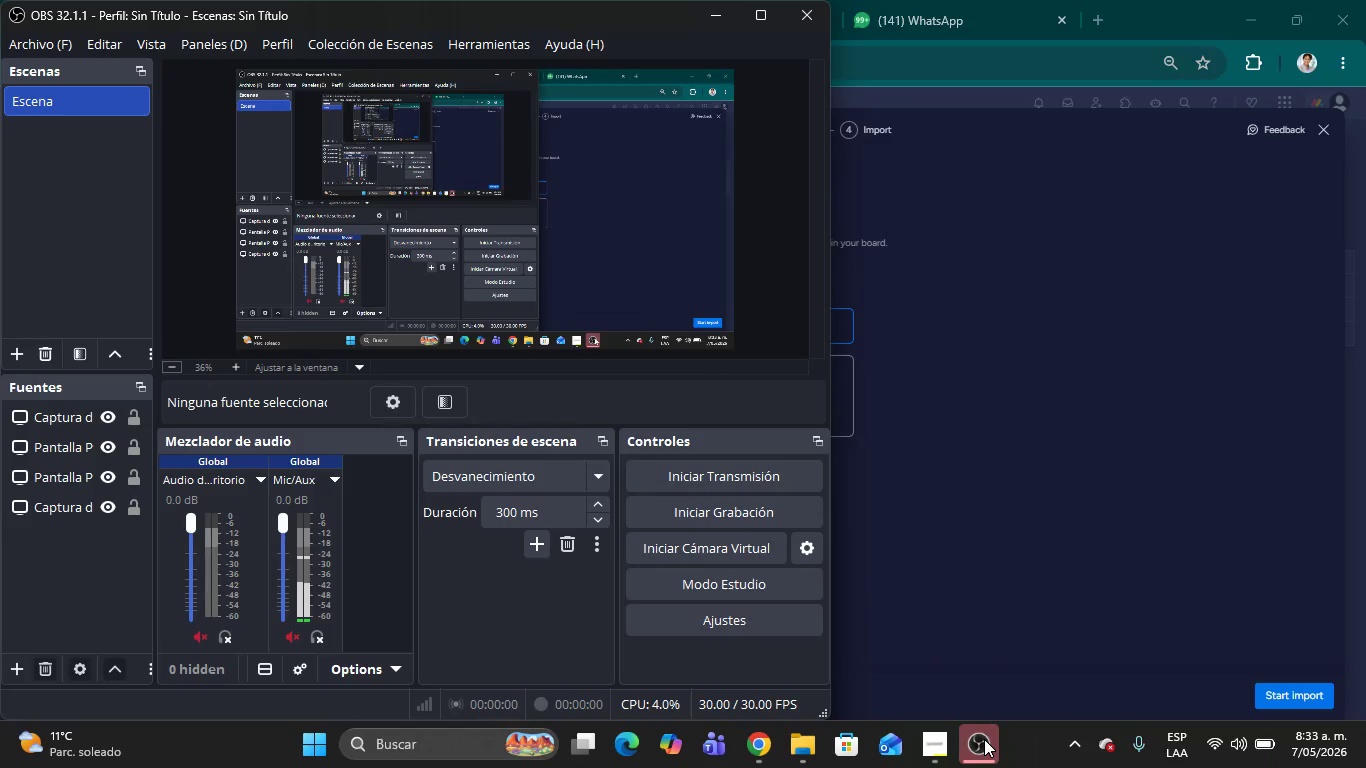 
left_click([984, 739])
 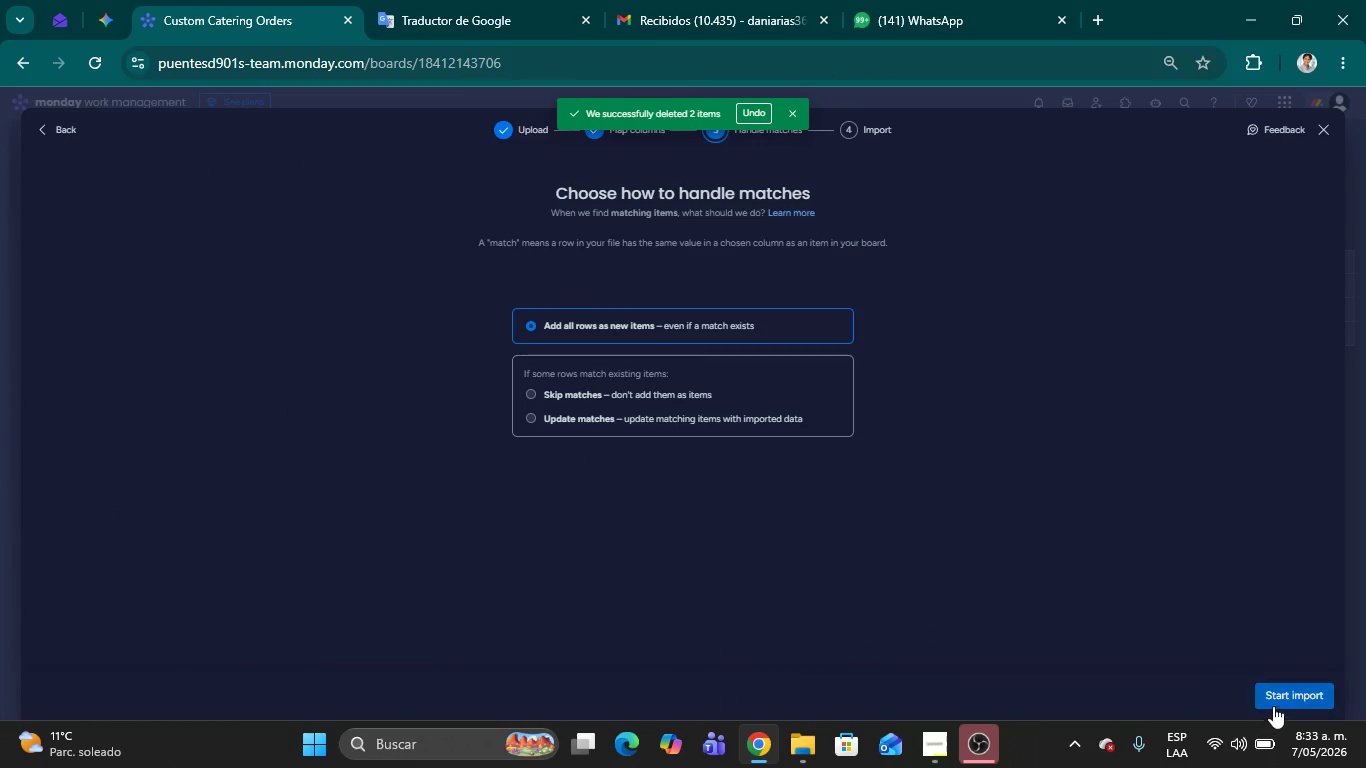 
left_click([1277, 696])
 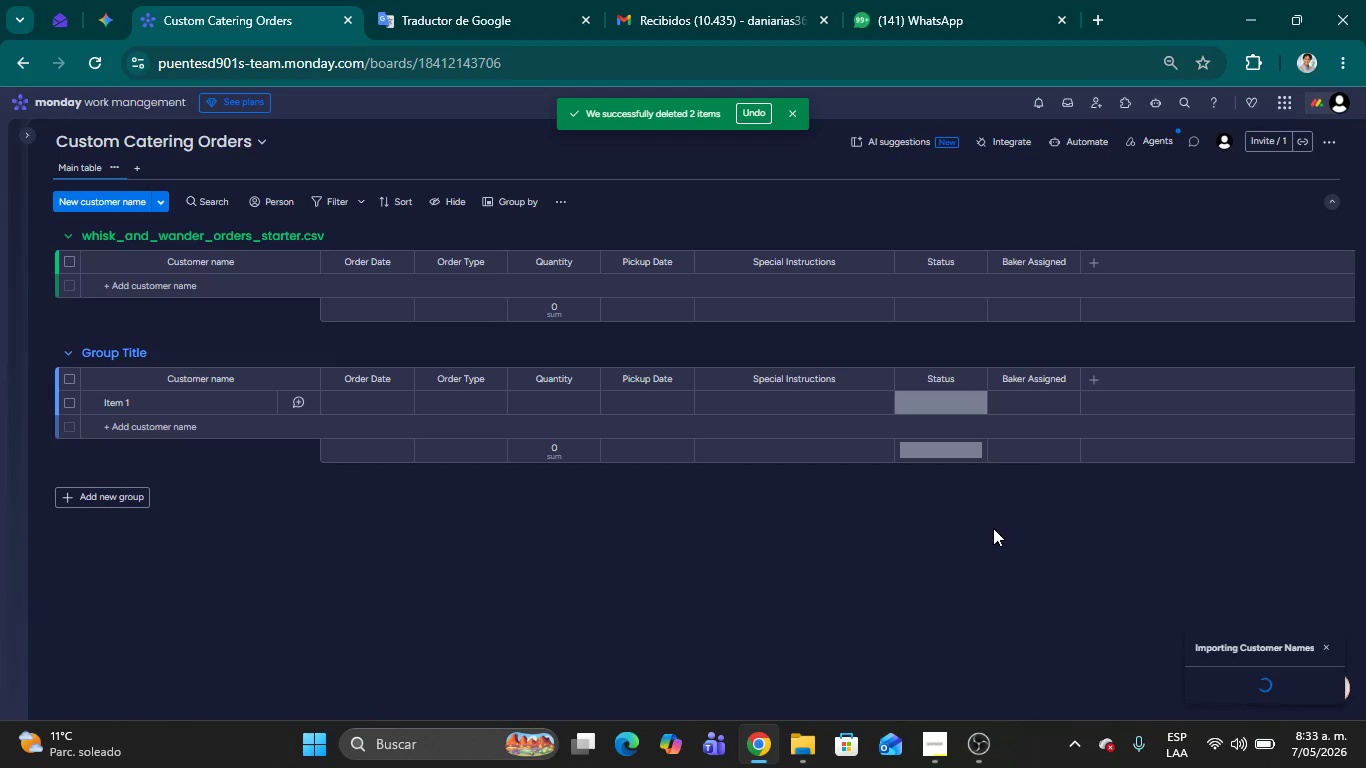 
wait(15.72)
 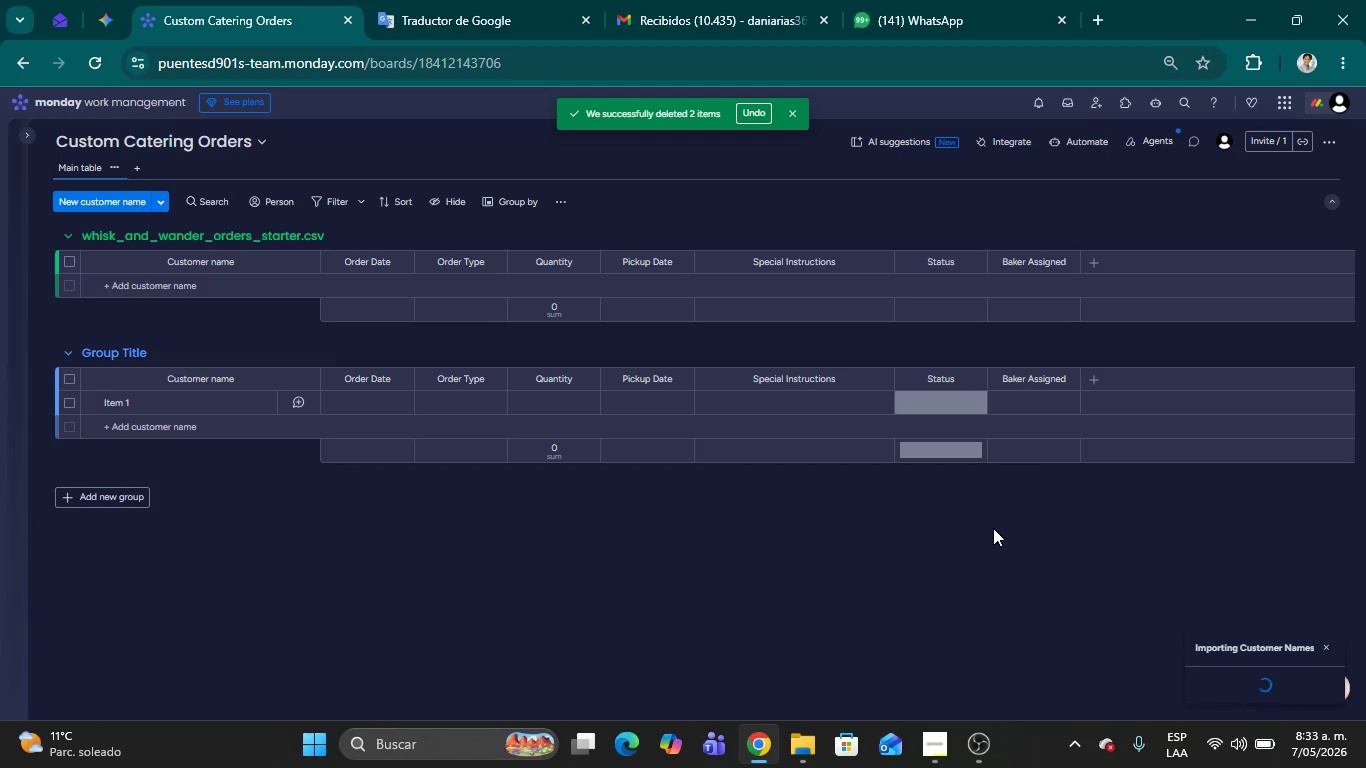 
left_click([935, 747])
 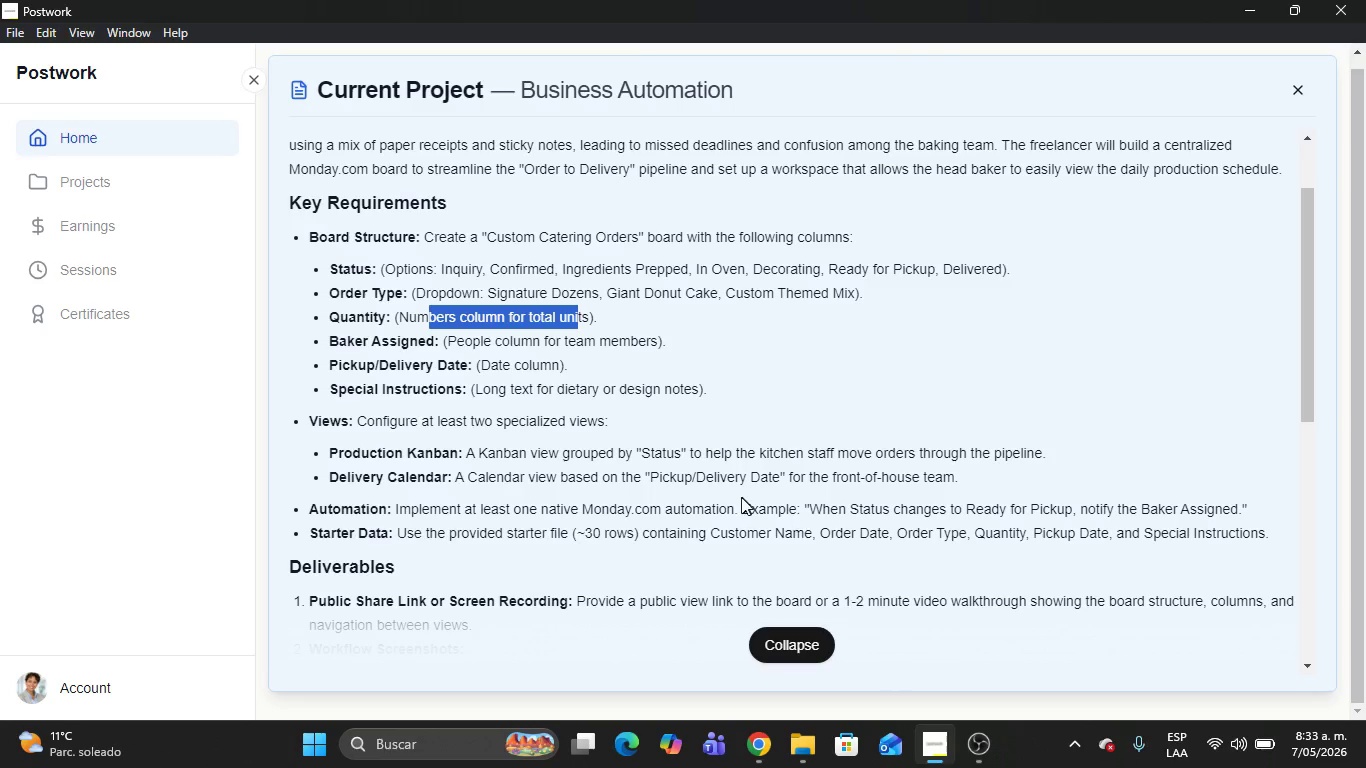 
left_click([741, 497])